 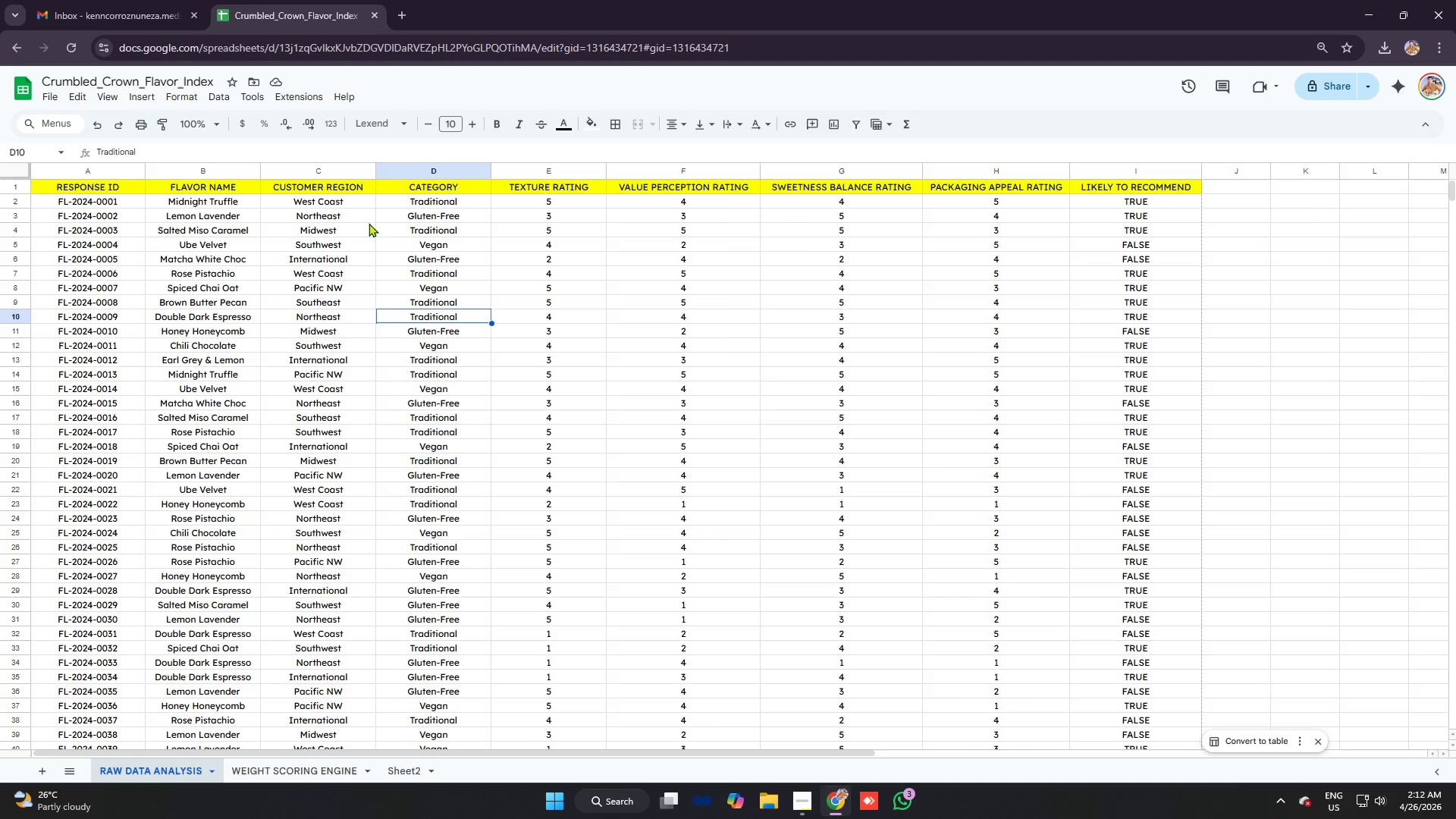 
left_click_drag(start_coordinate=[410, 206], to_coordinate=[460, 524])
 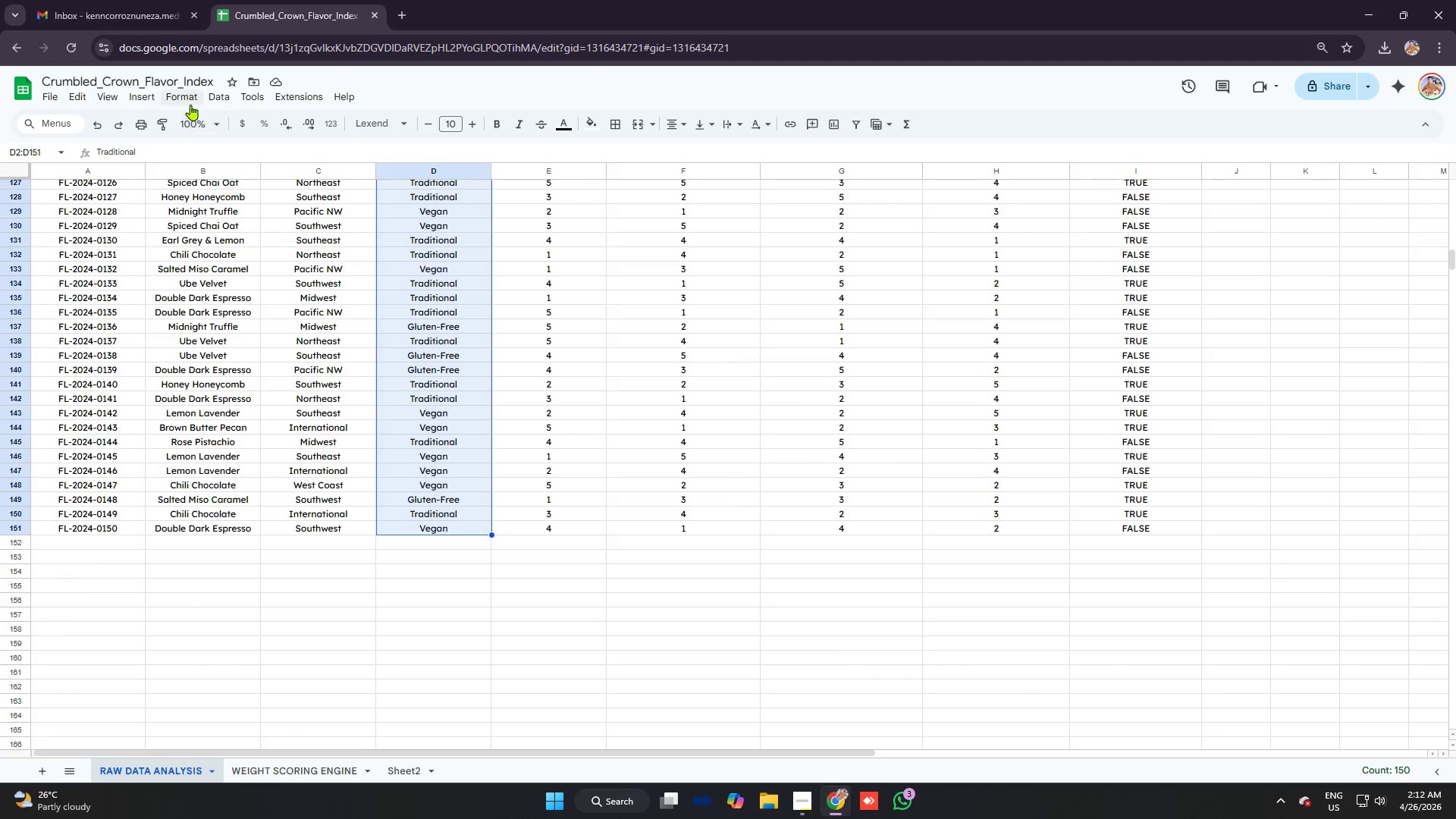 
scroll: coordinate [447, 554], scroll_direction: down, amount: 24.0
 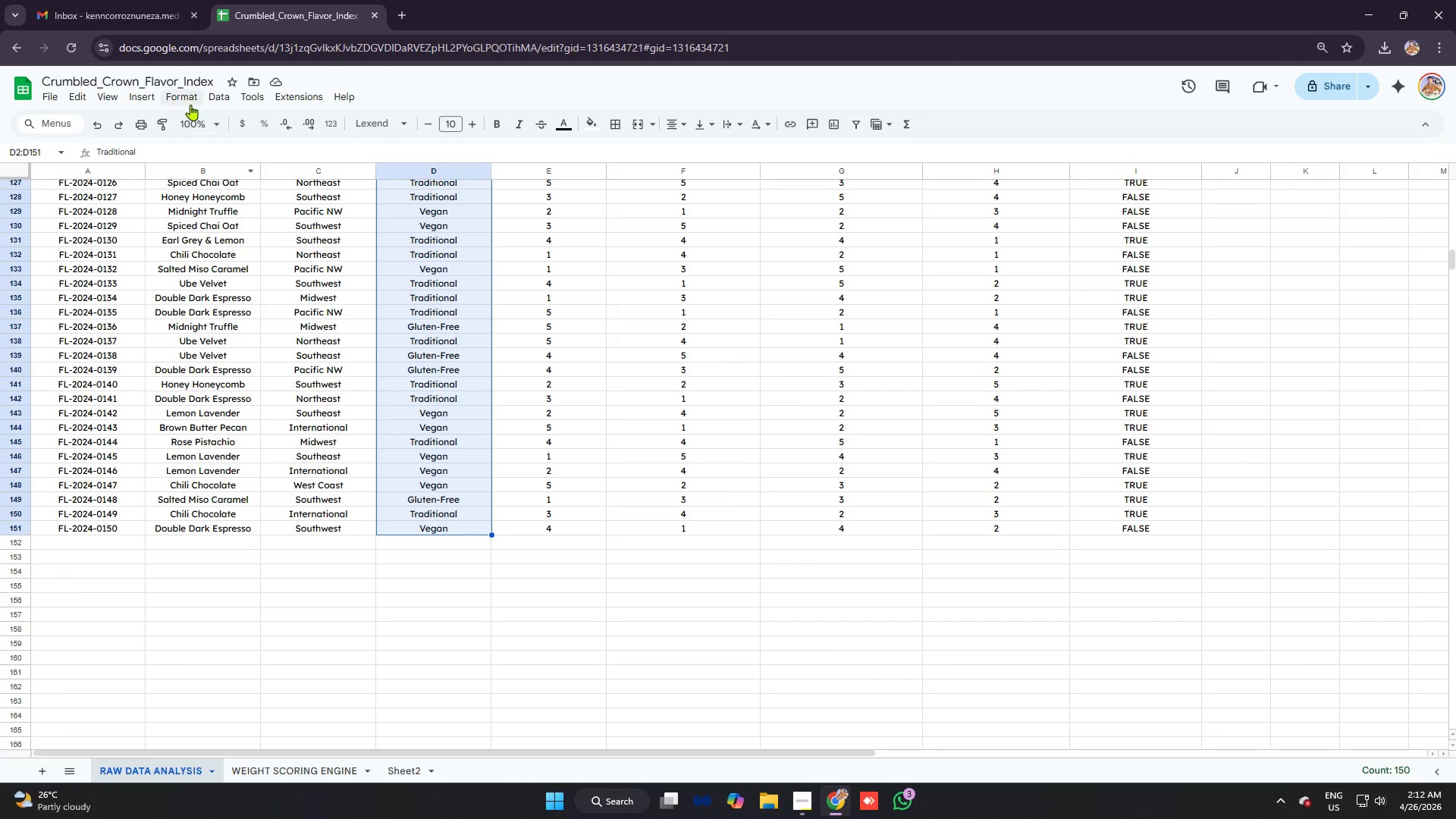 
left_click([185, 97])
 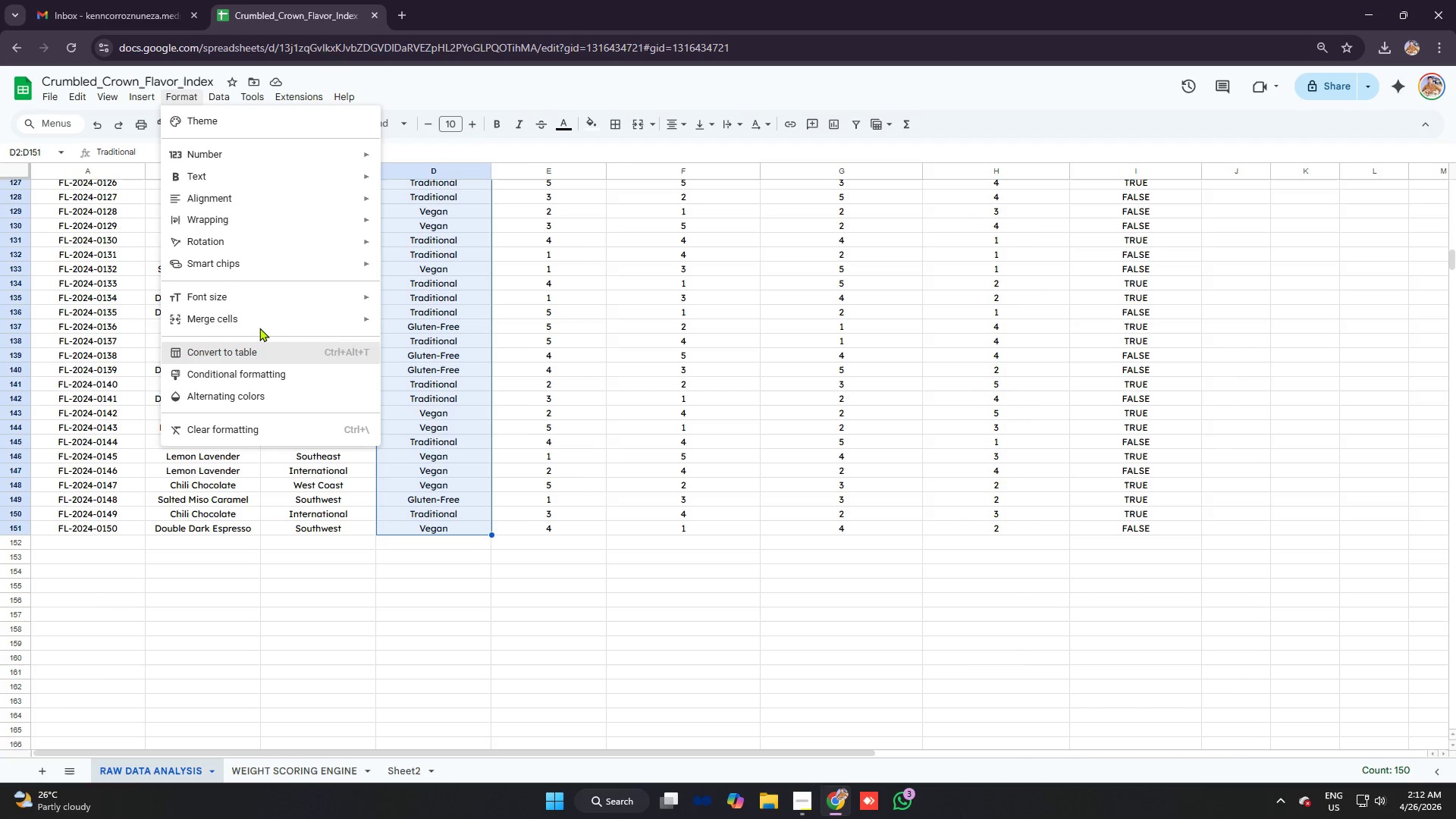 
mouse_move([164, 126])
 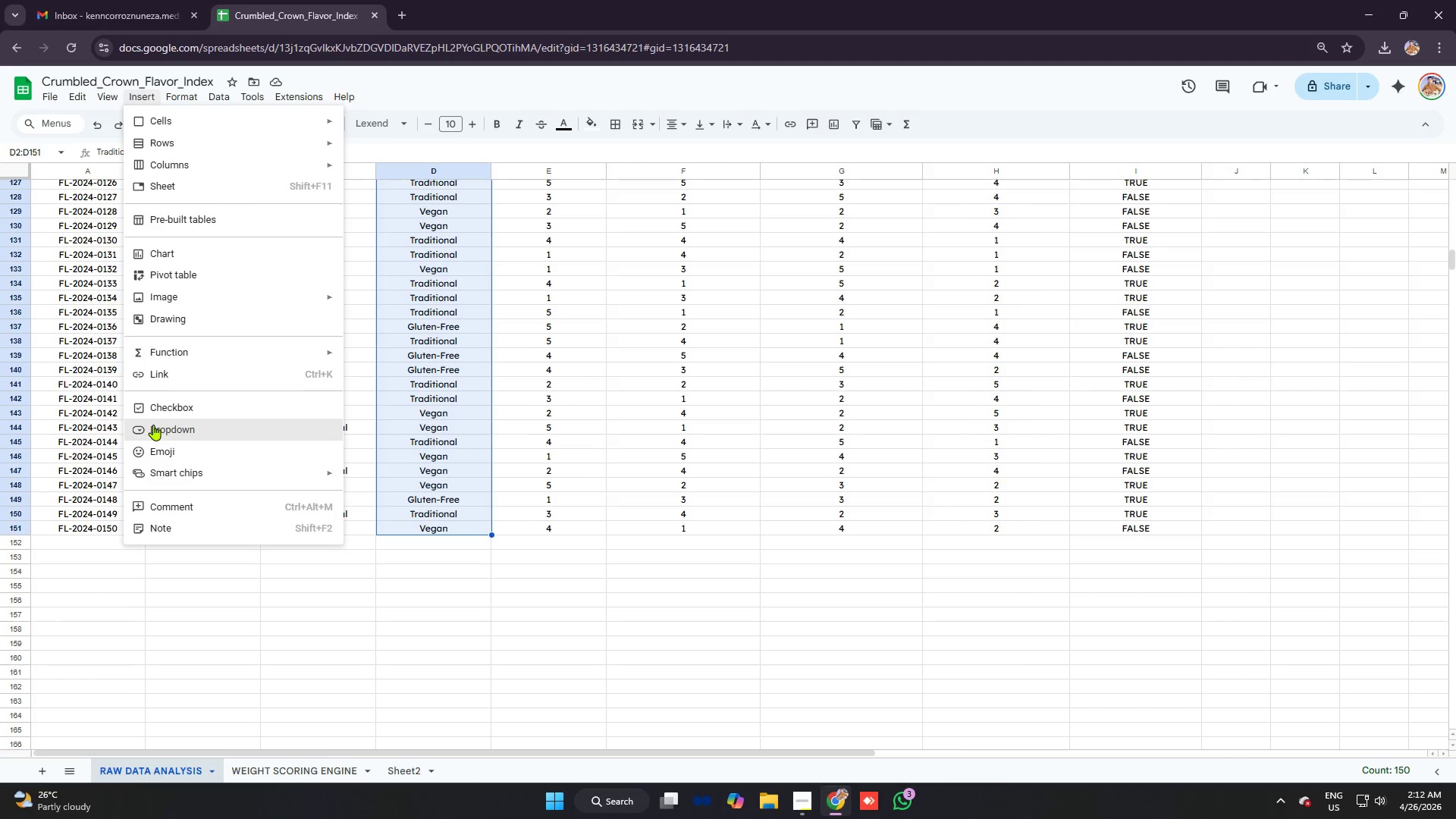 
left_click([155, 425])
 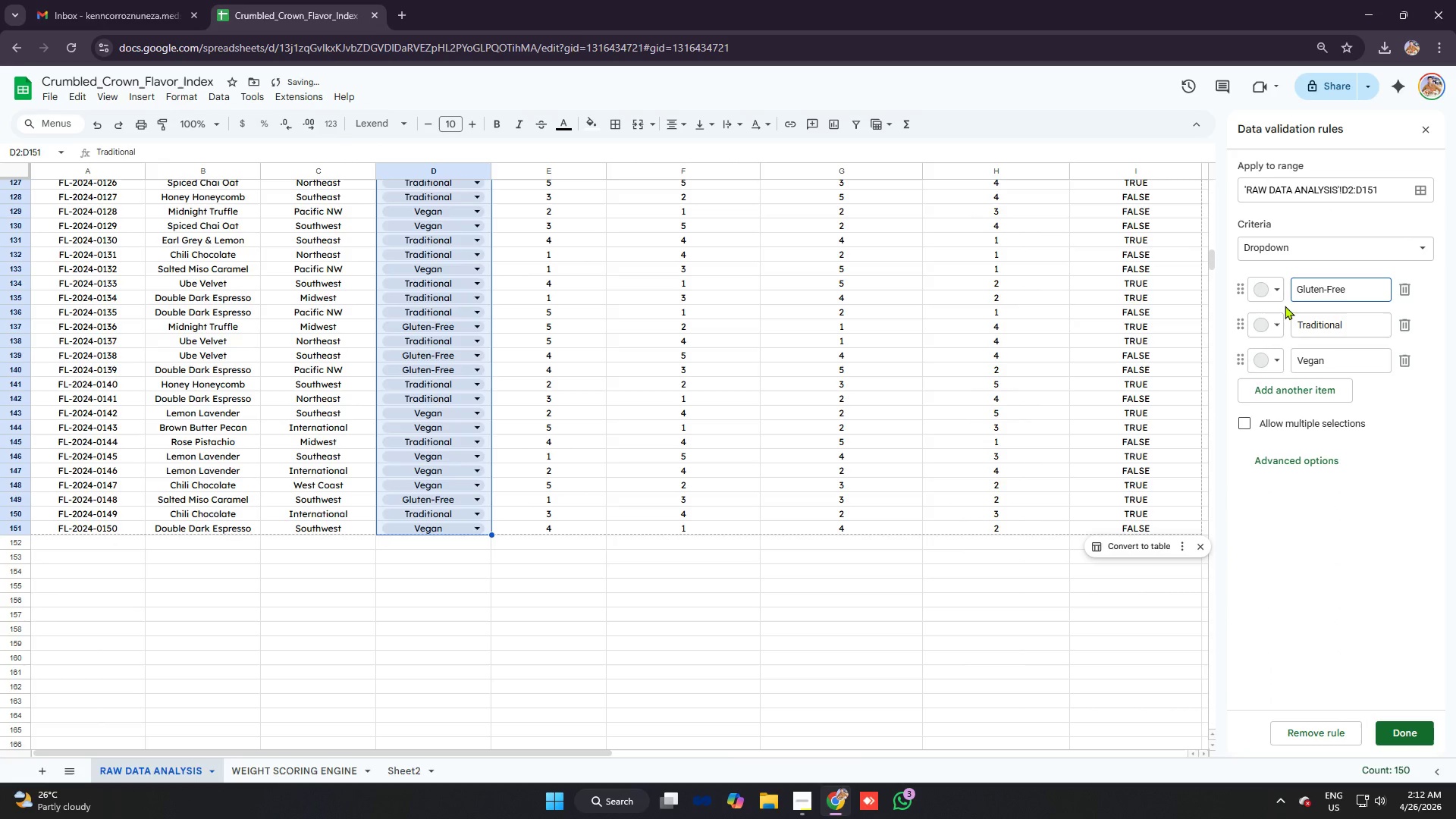 
scroll: coordinate [595, 314], scroll_direction: up, amount: 31.0
 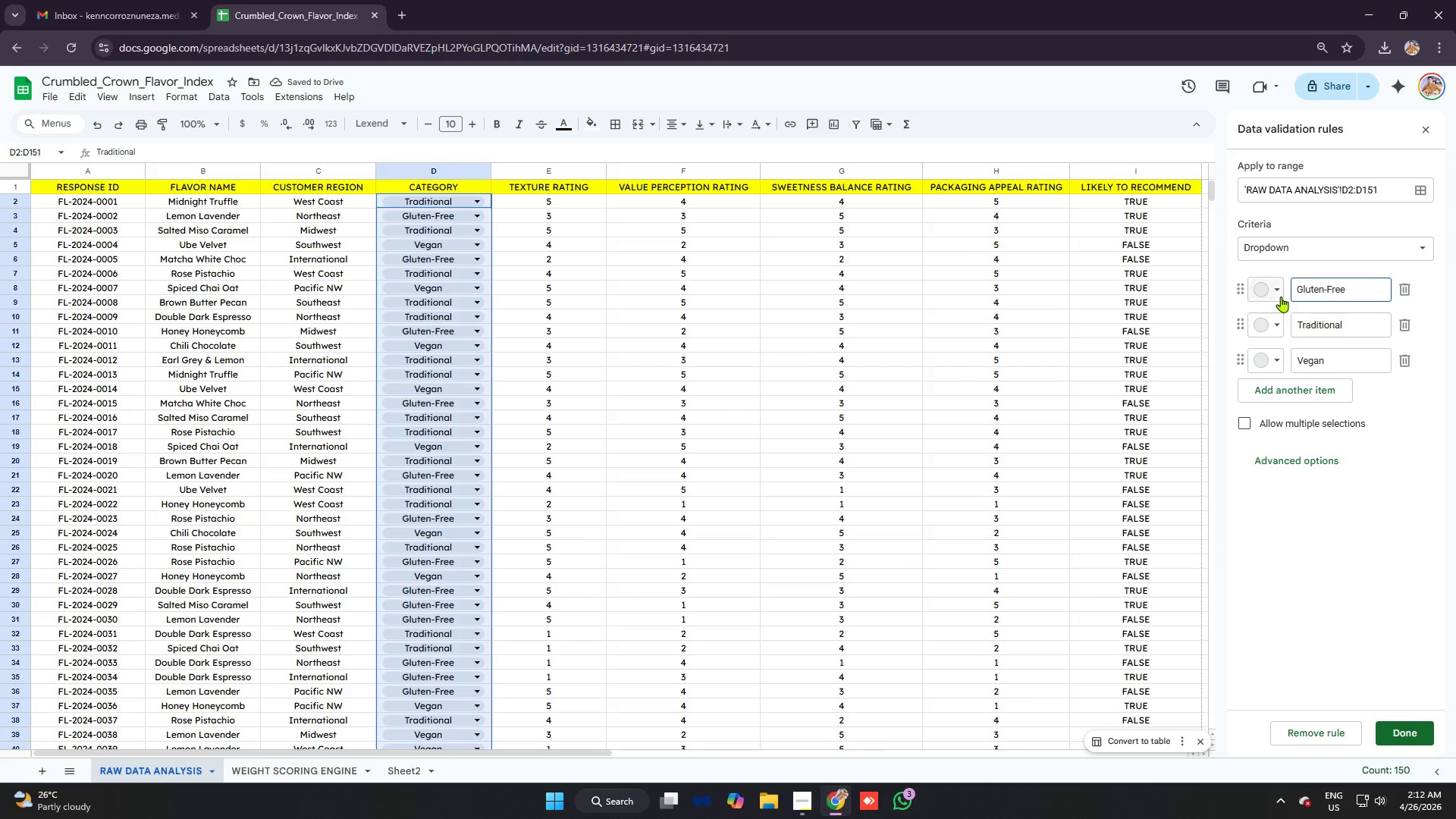 
left_click([1281, 293])
 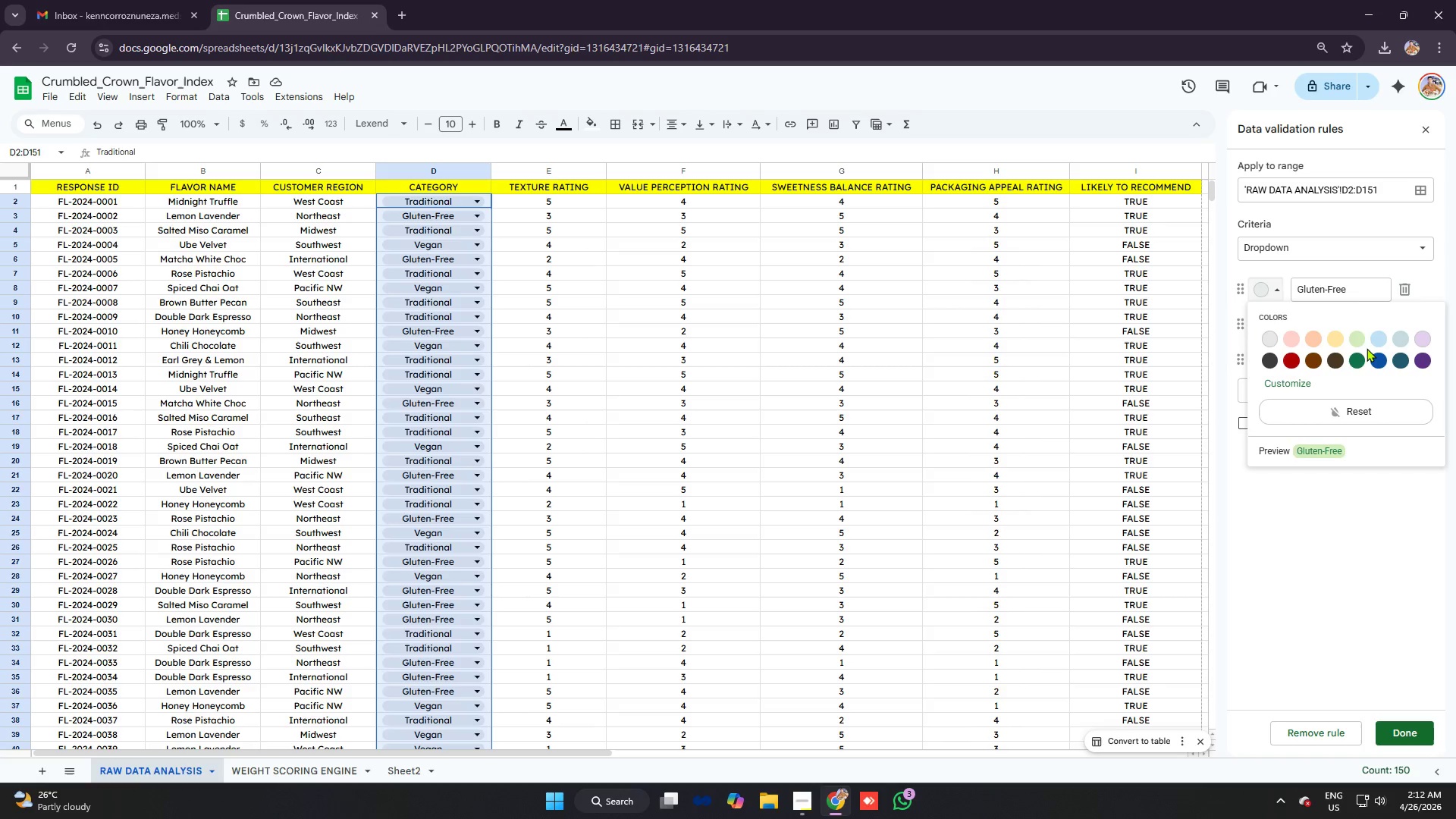 
left_click([1362, 339])
 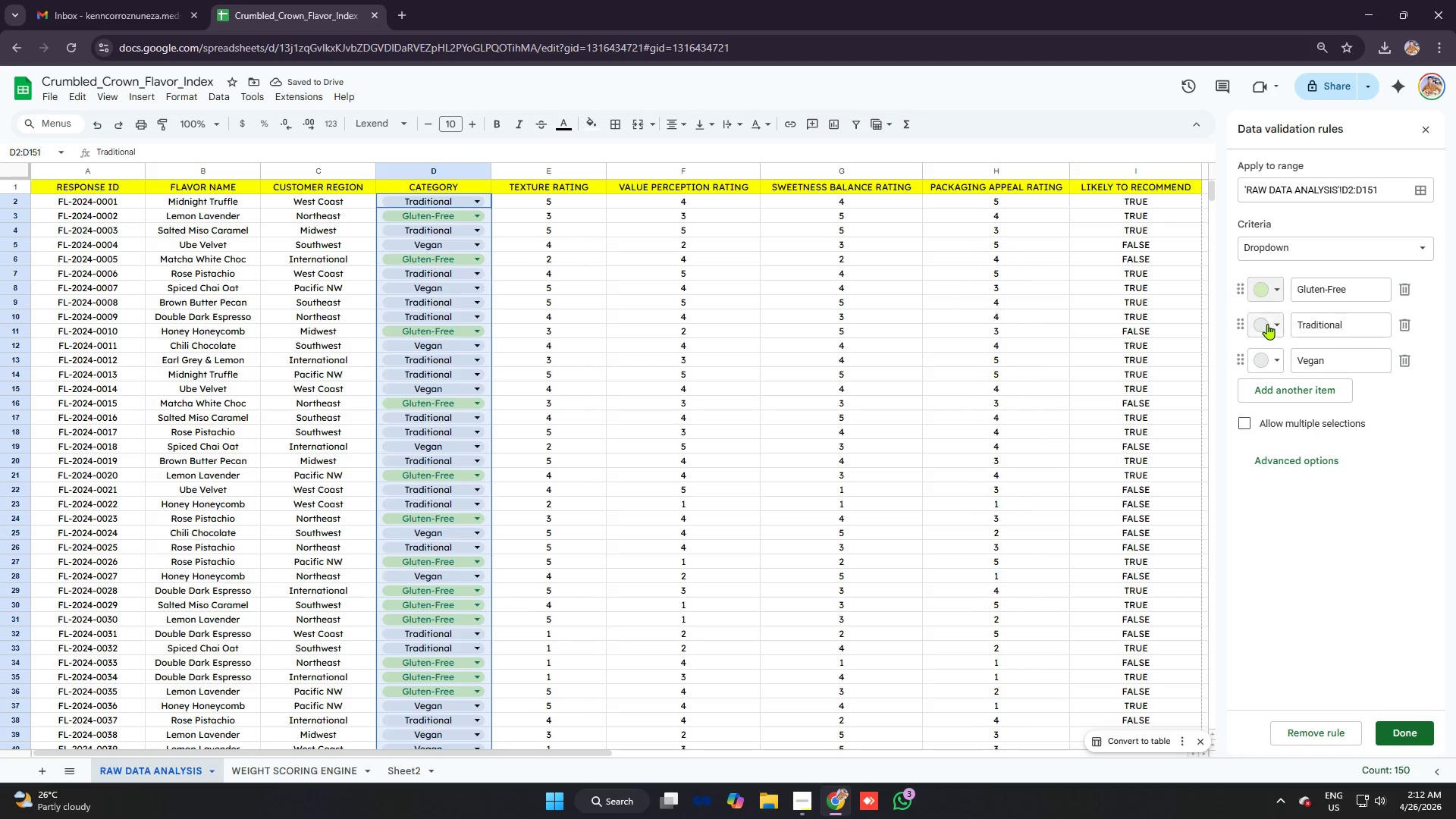 
wait(5.39)
 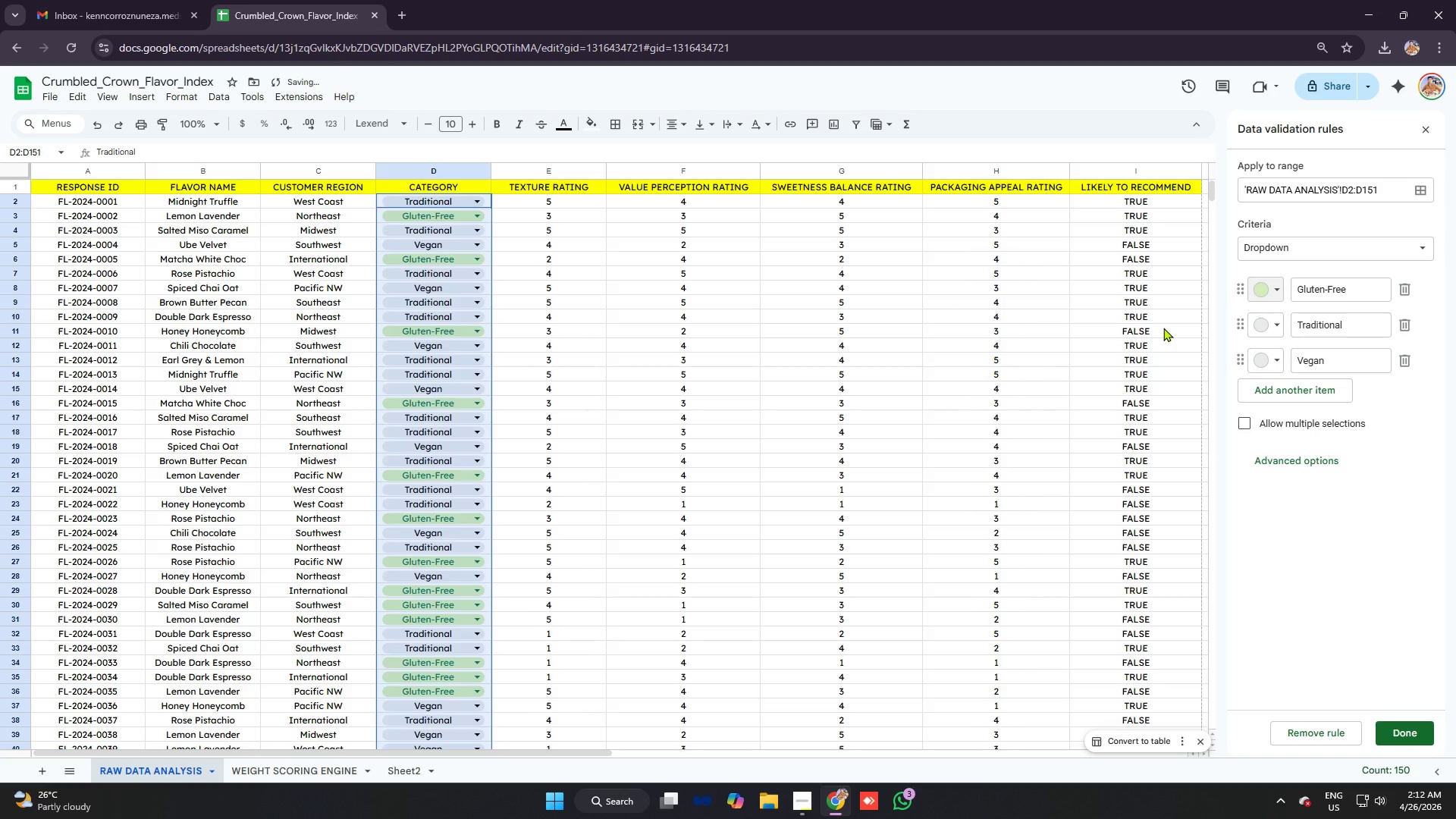 
left_click([1311, 373])
 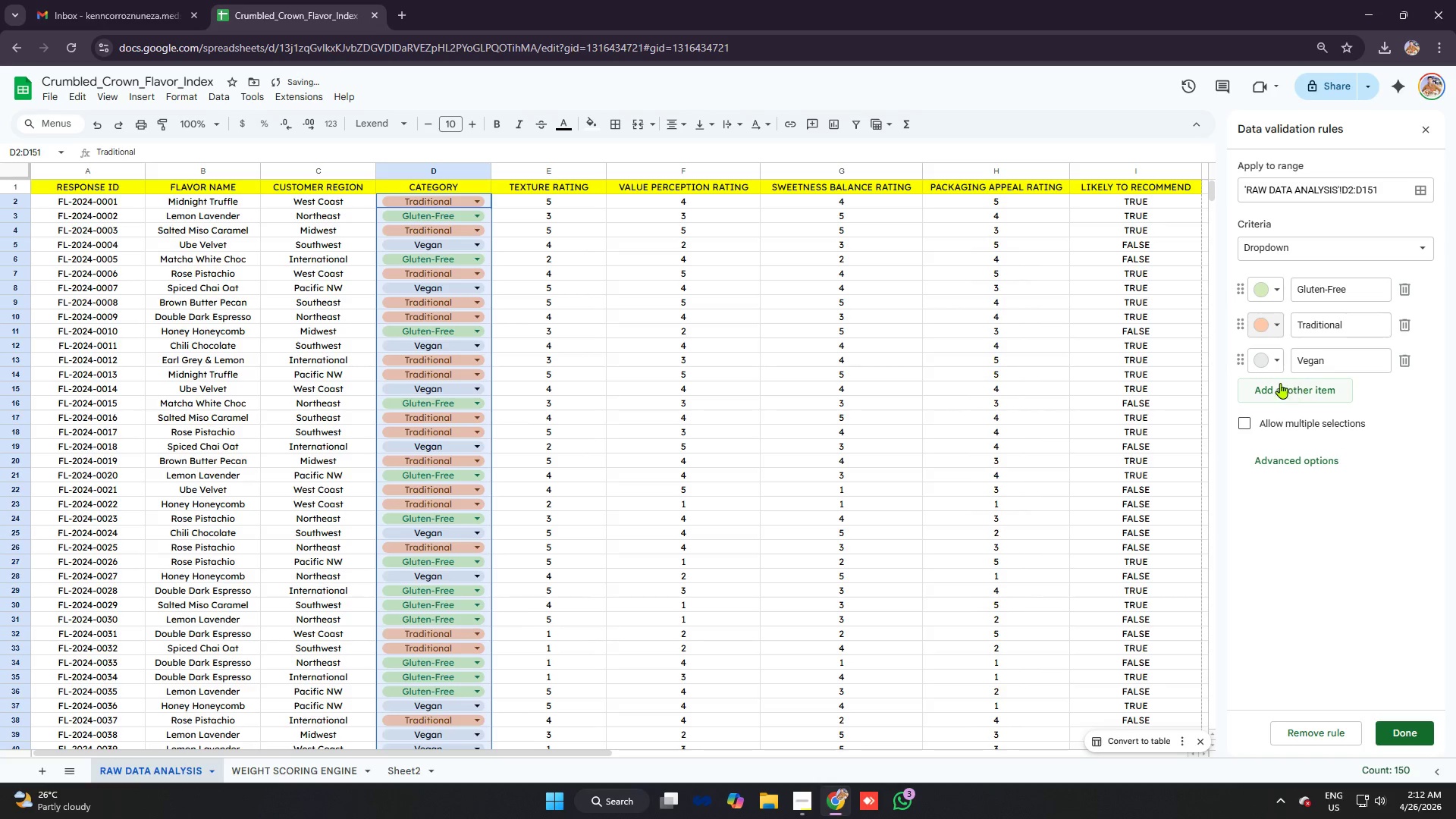 
left_click([1279, 357])
 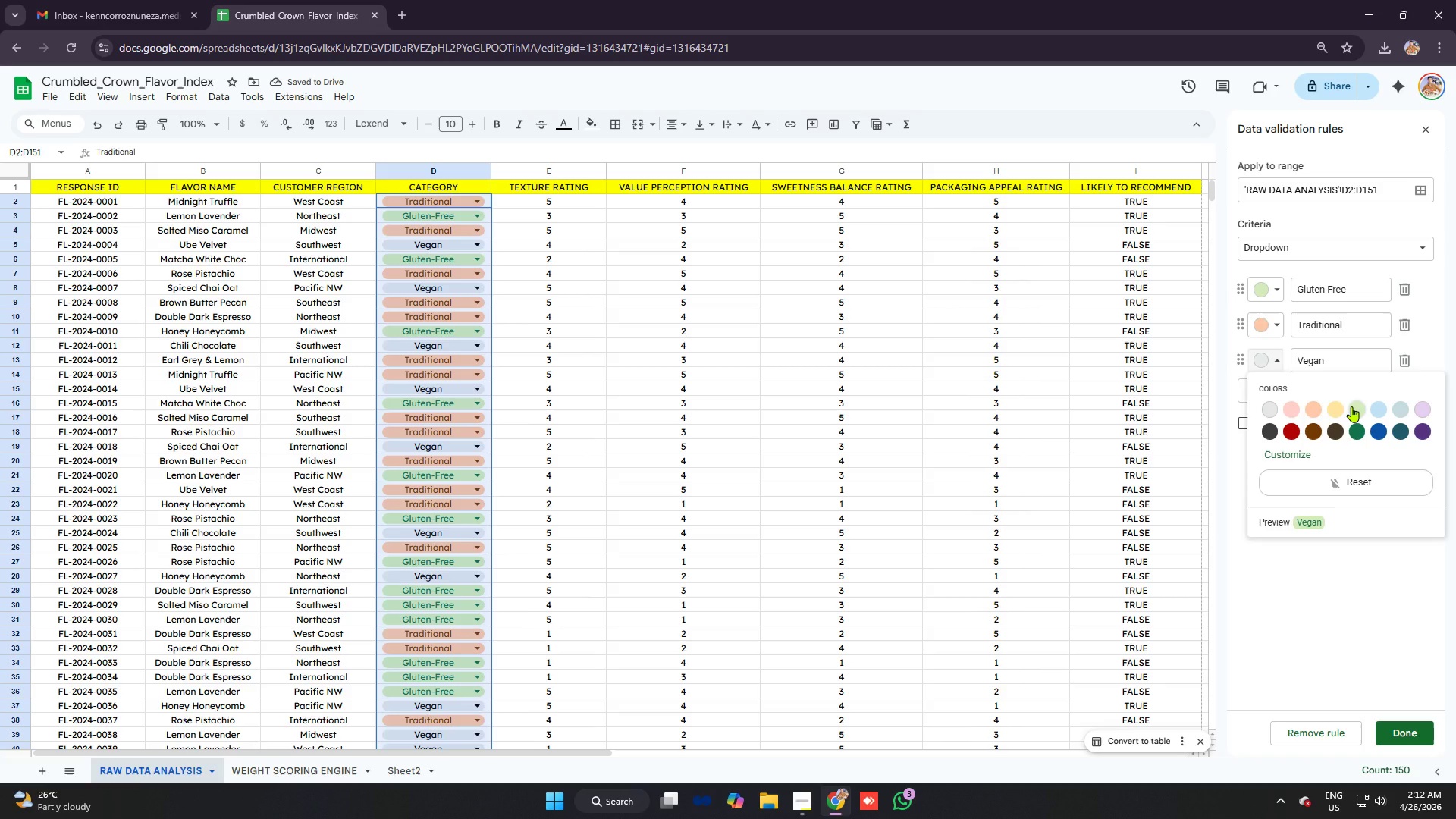 
left_click([1351, 406])
 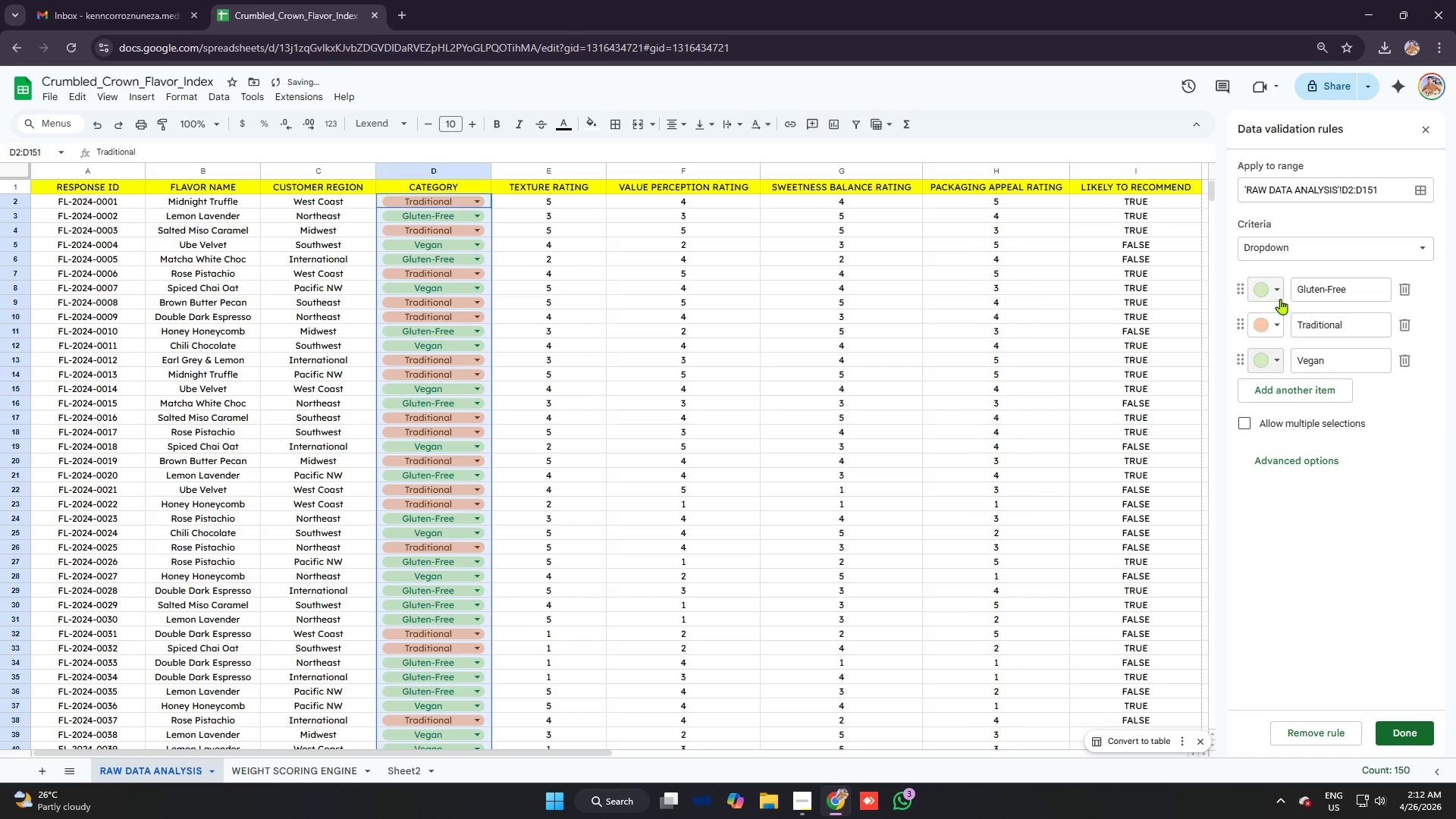 
left_click([1279, 293])
 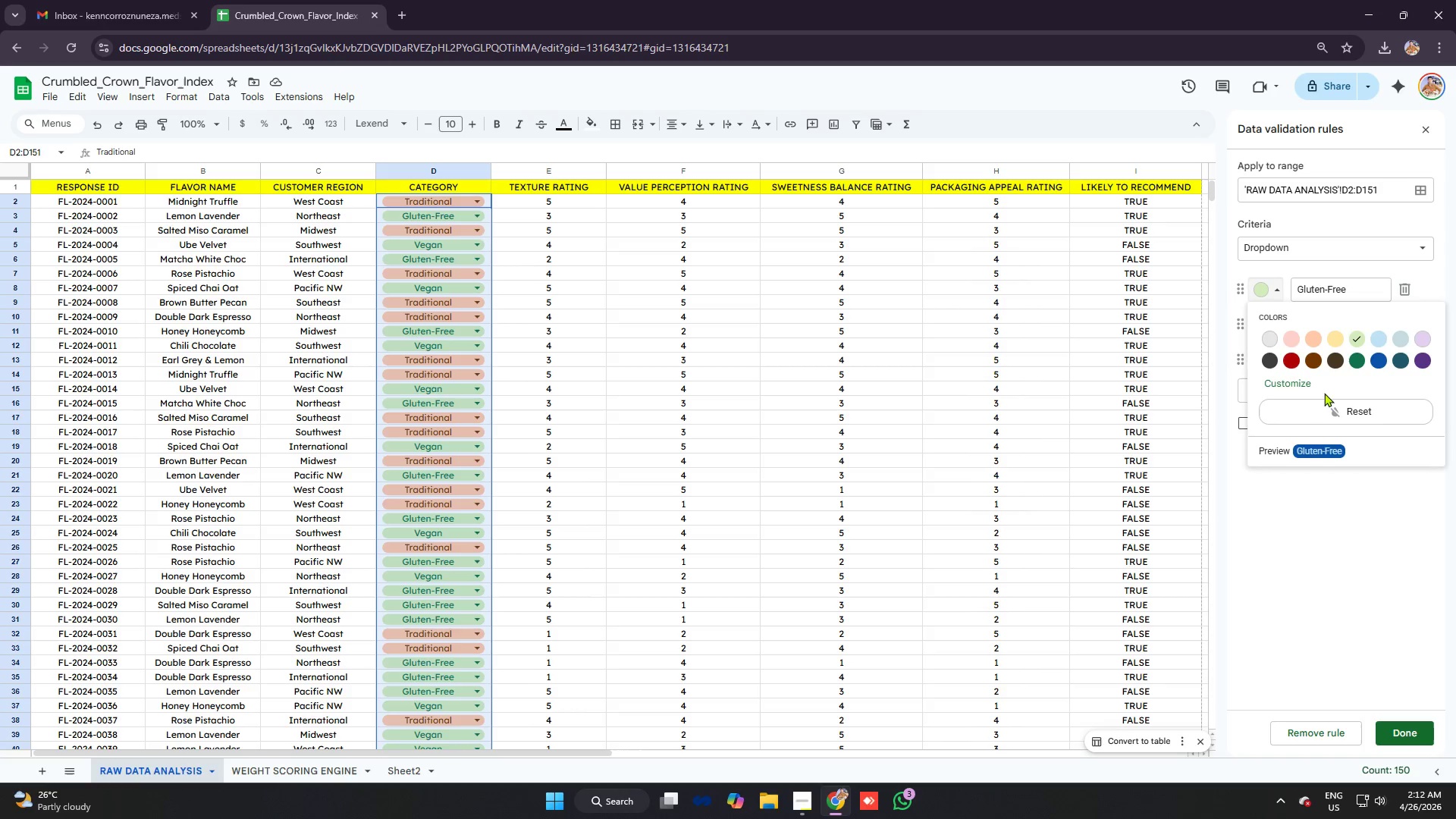 
wait(5.66)
 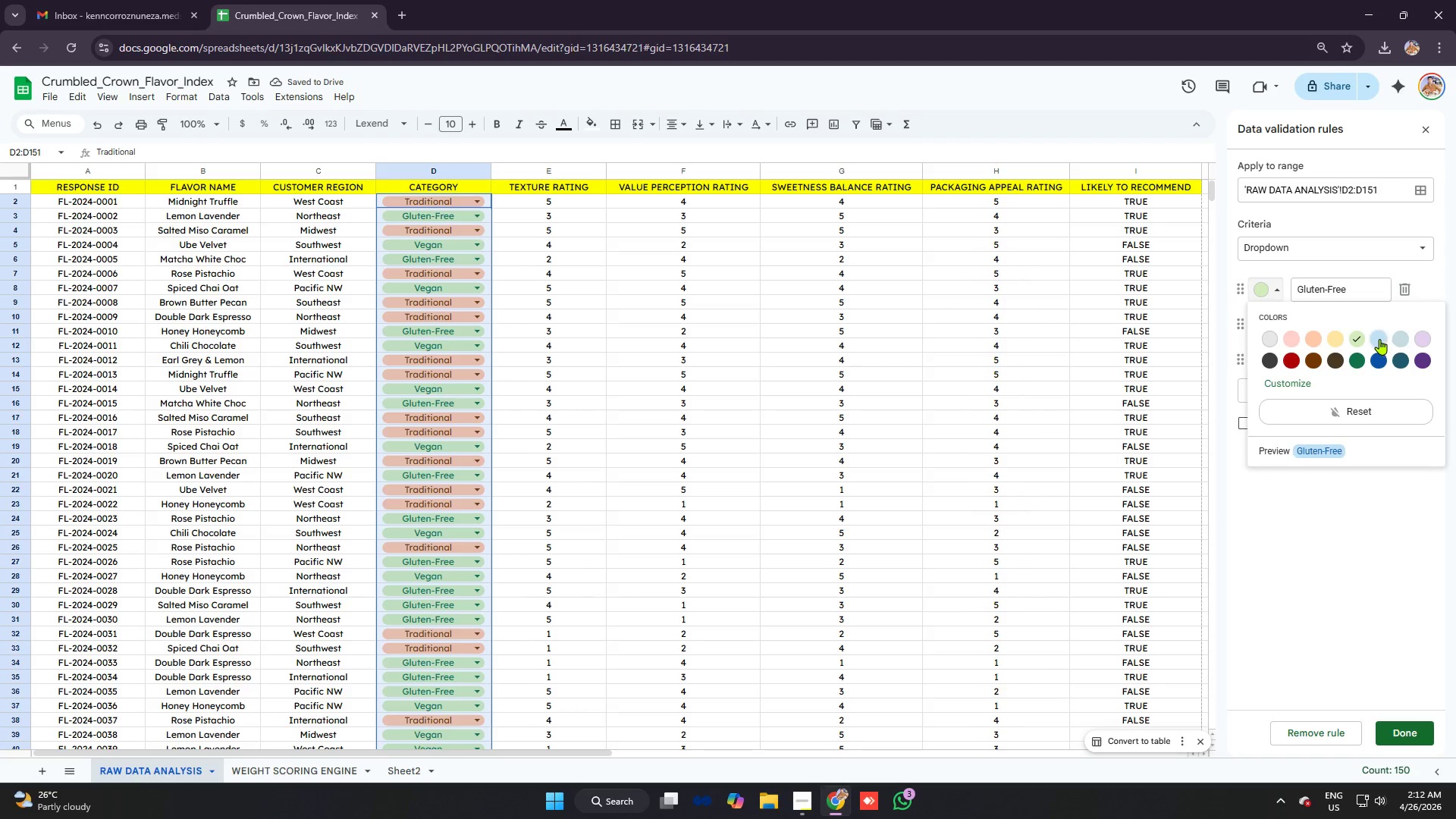 
left_click([1299, 384])
 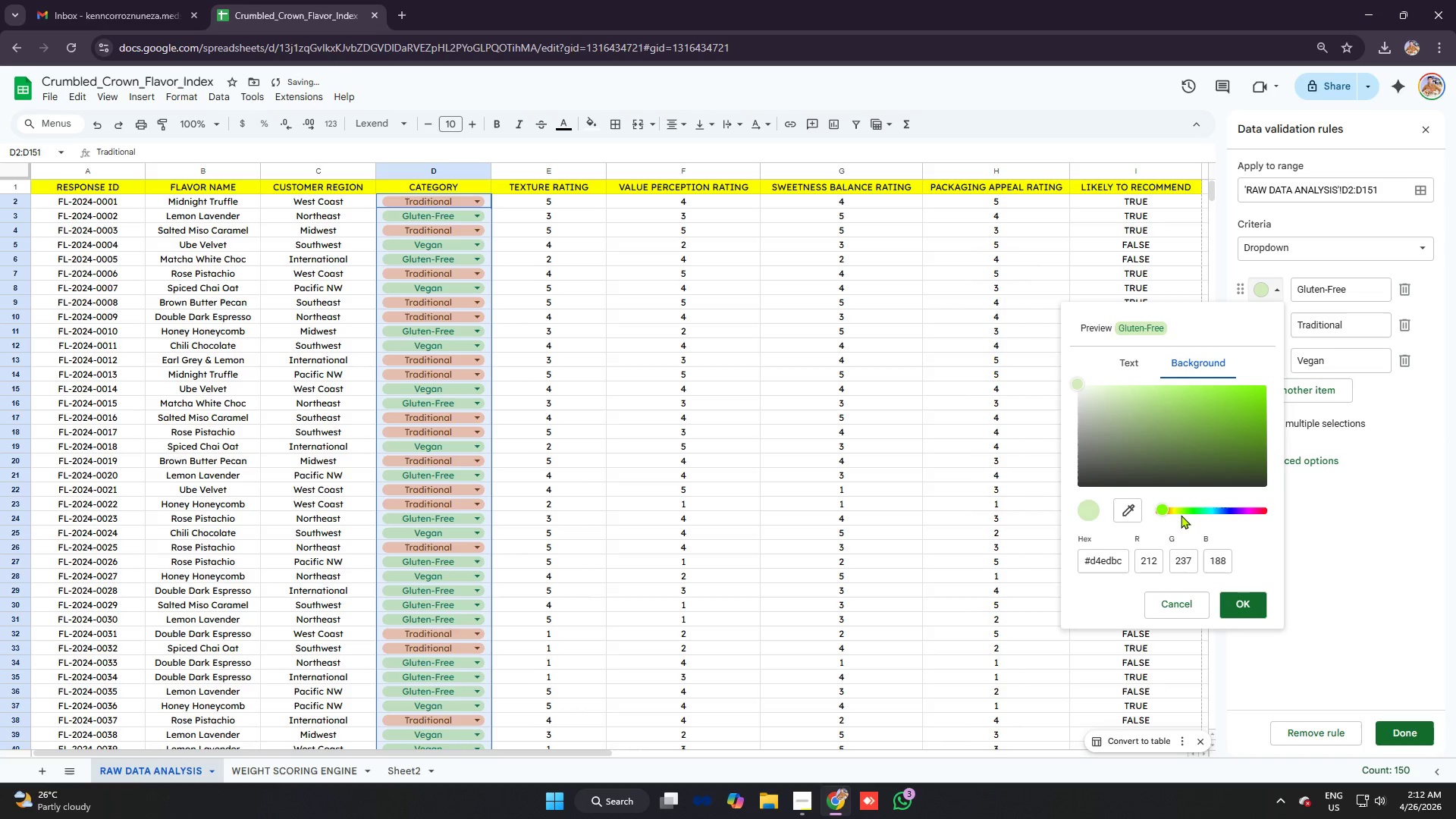 
left_click_drag(start_coordinate=[1162, 504], to_coordinate=[1178, 507])
 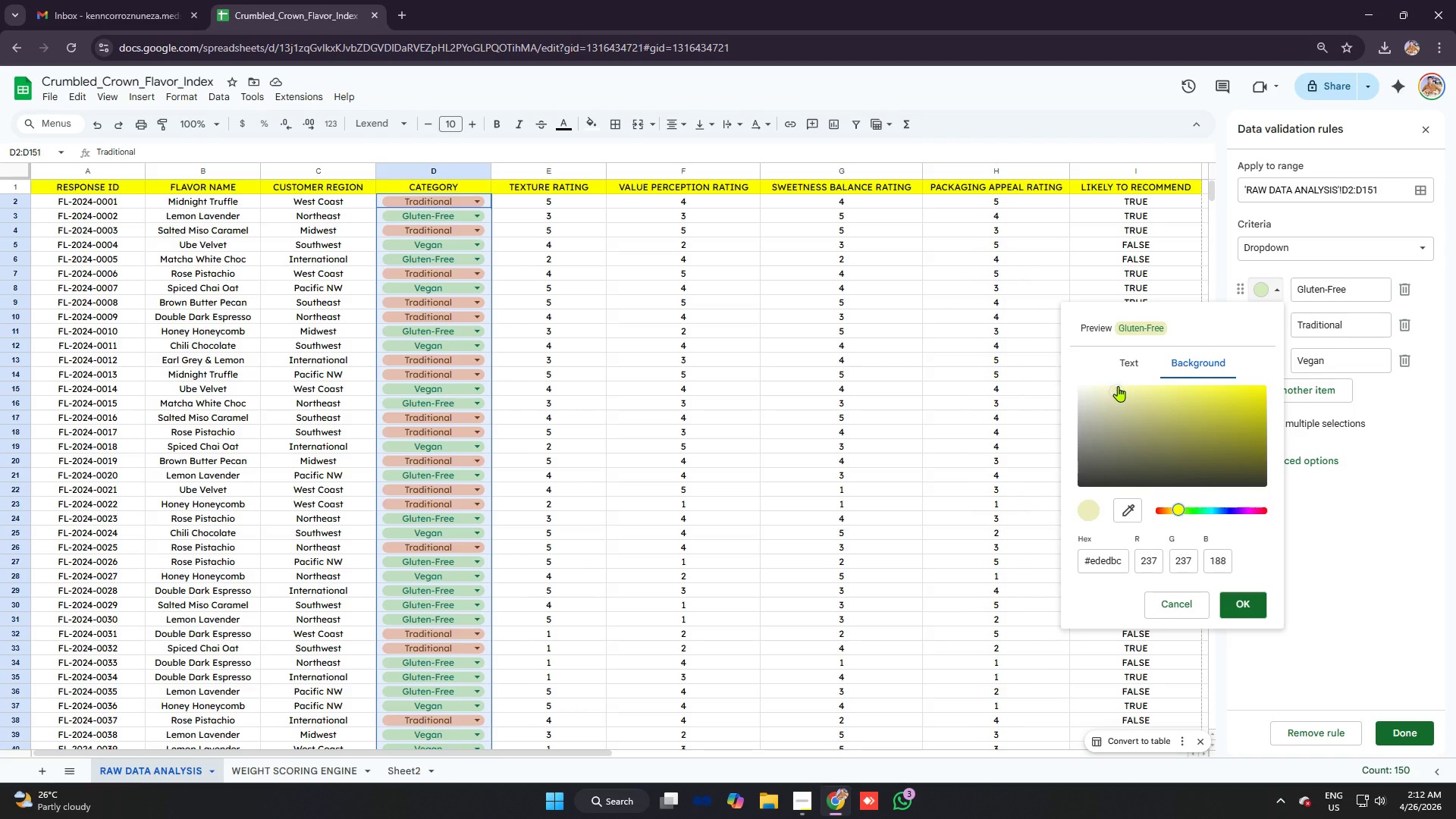 
left_click_drag(start_coordinate=[1118, 386], to_coordinate=[1141, 384])
 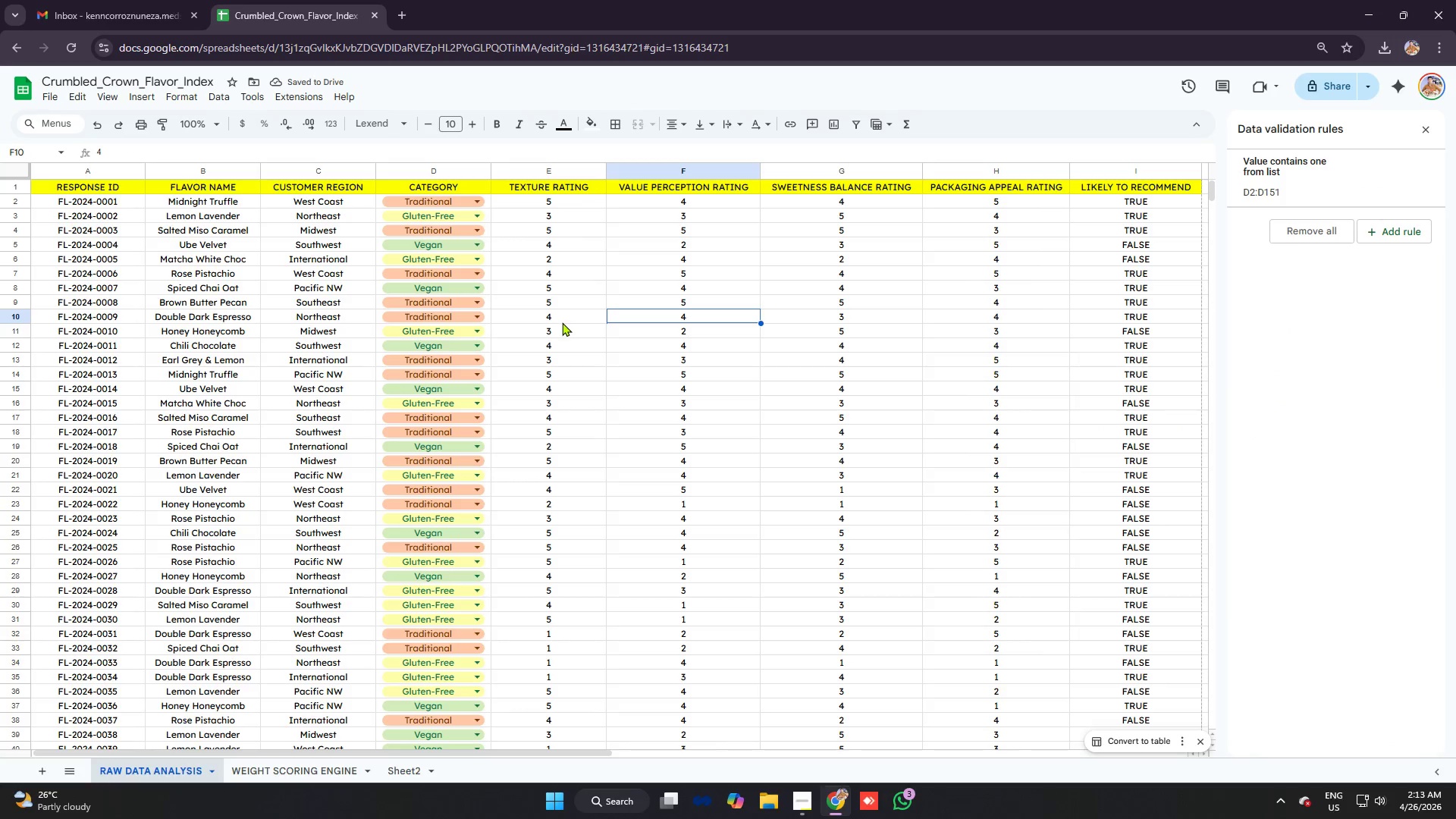 
wait(7.97)
 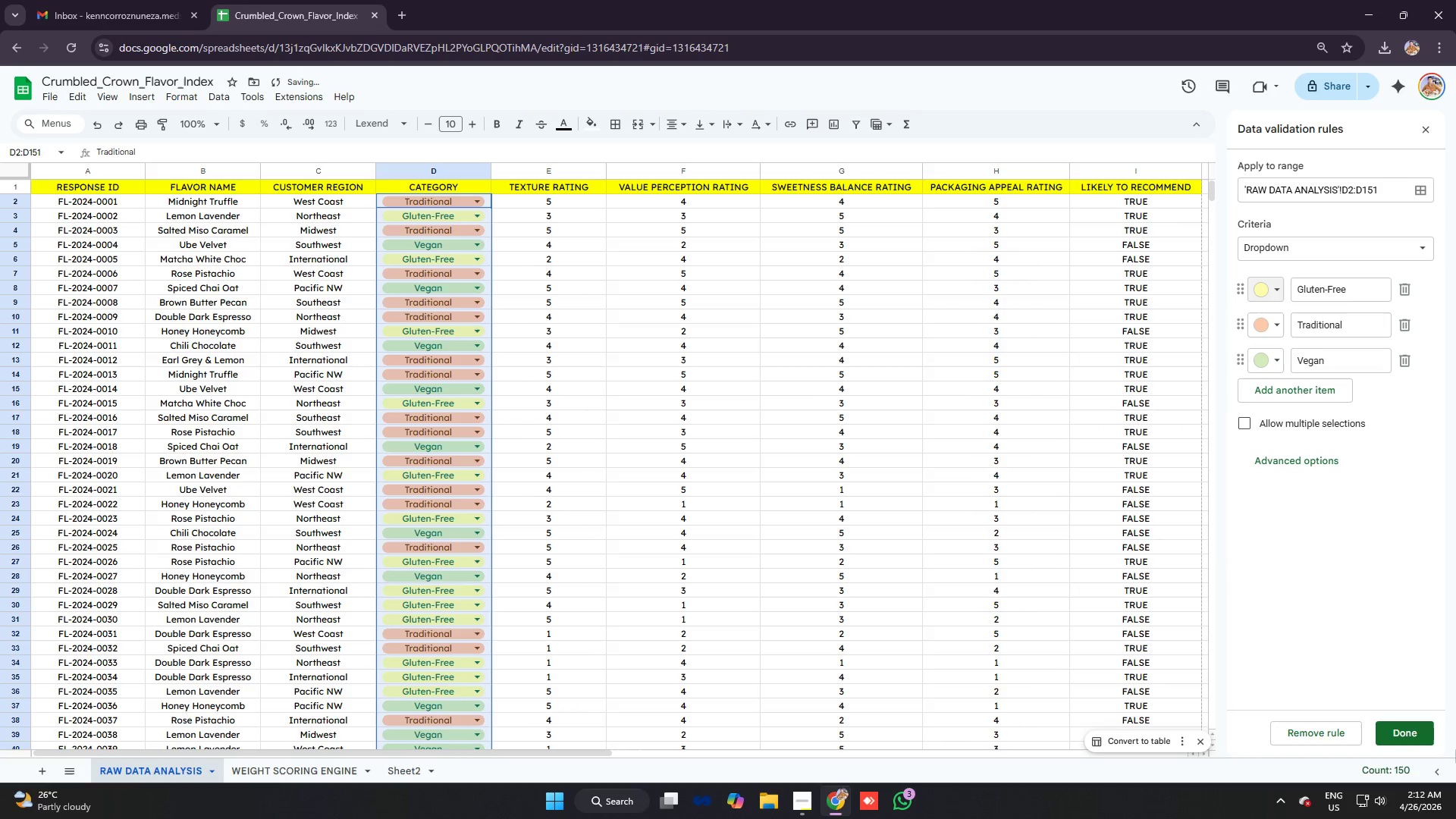 
left_click([563, 336])
 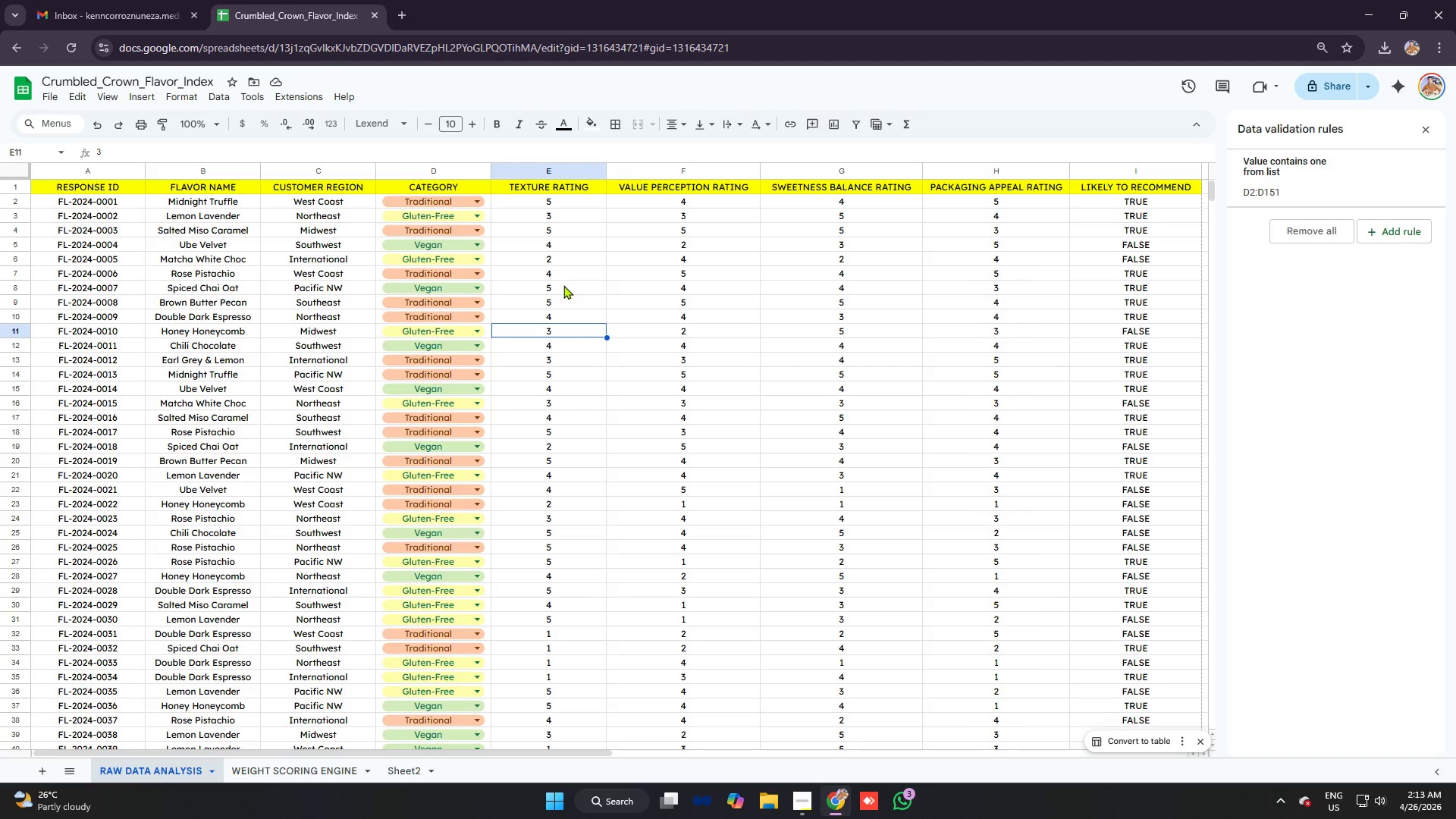 
left_click([542, 429])
 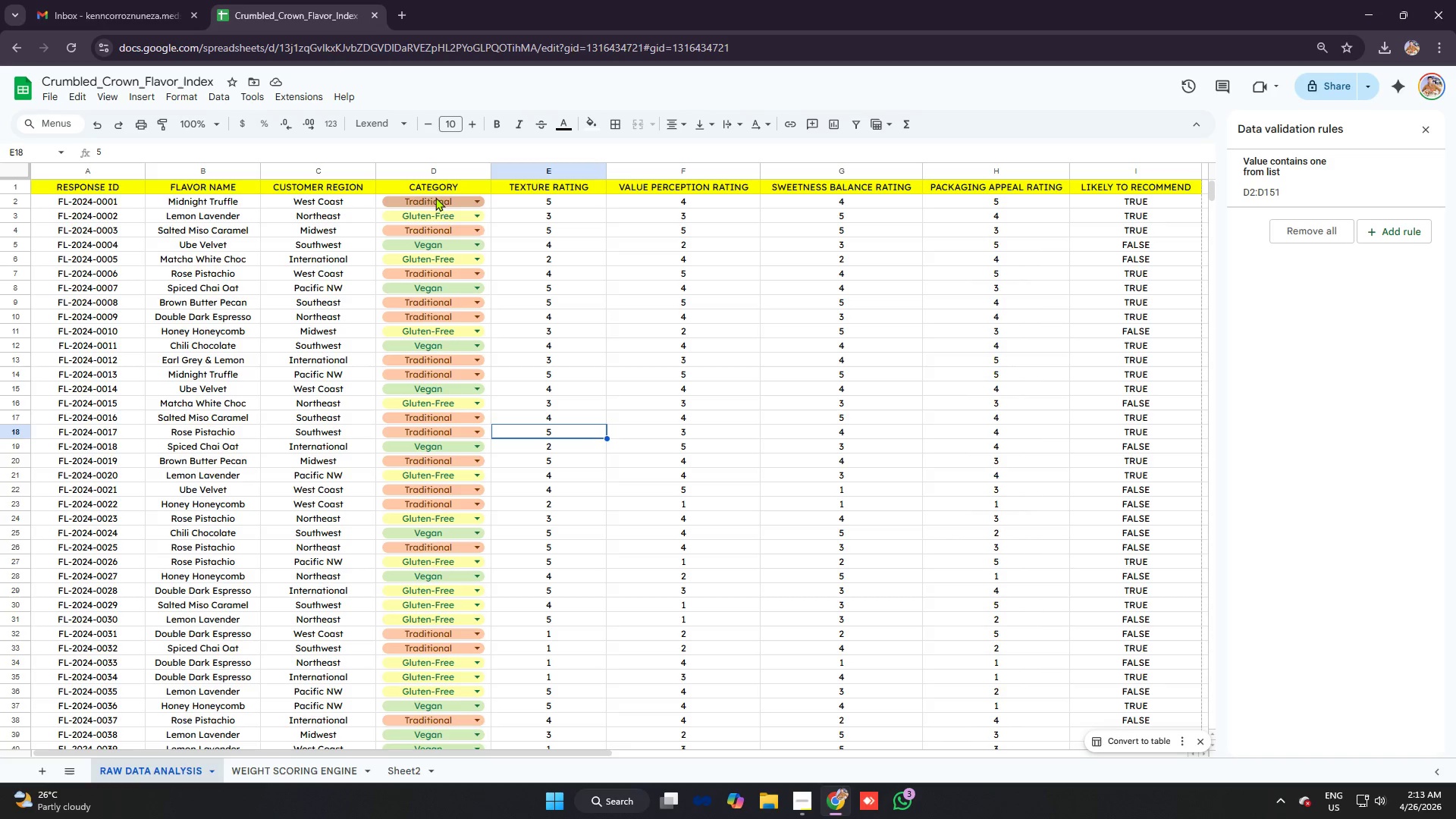 
left_click([418, 167])
 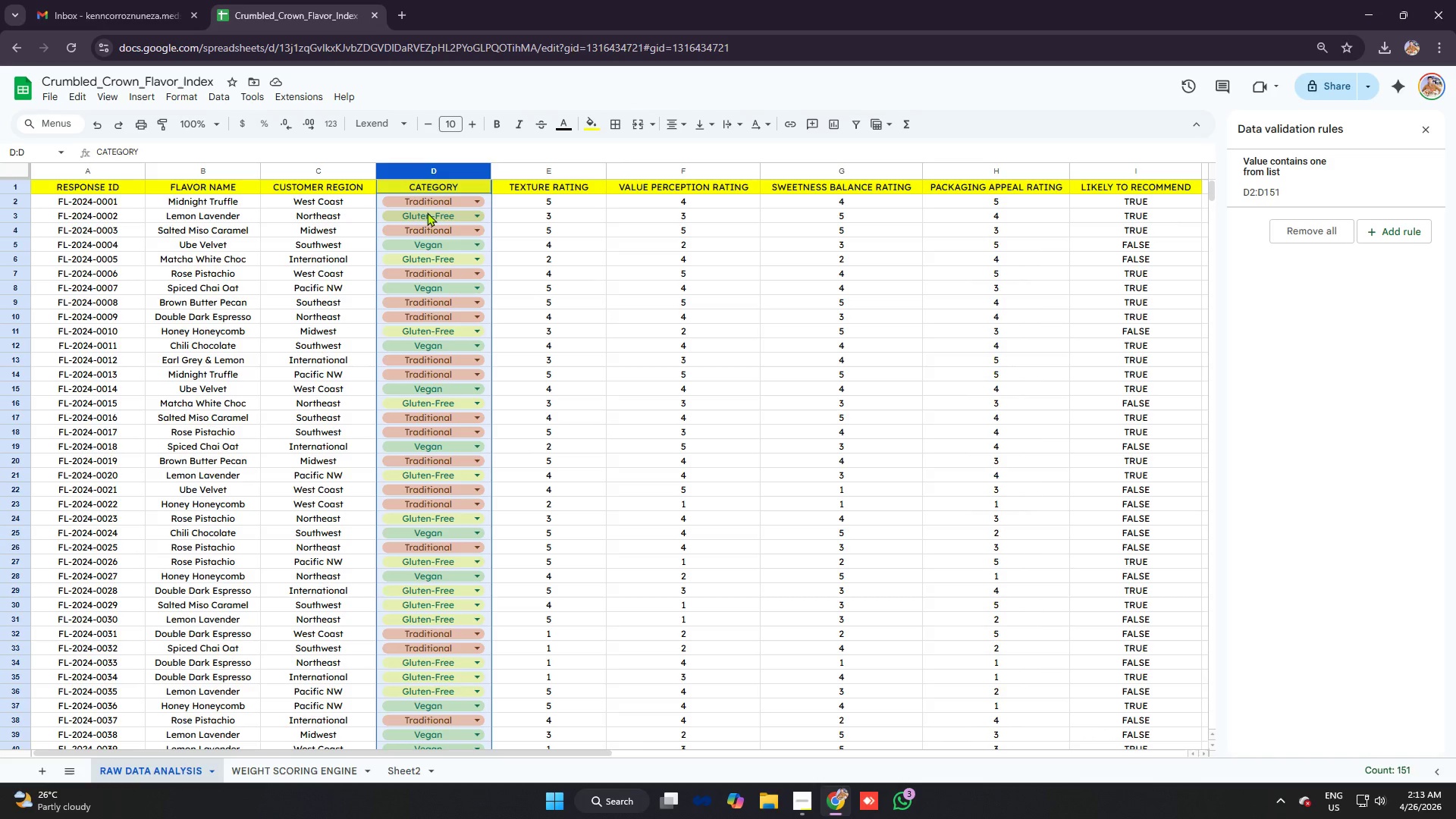 
right_click([427, 212])
 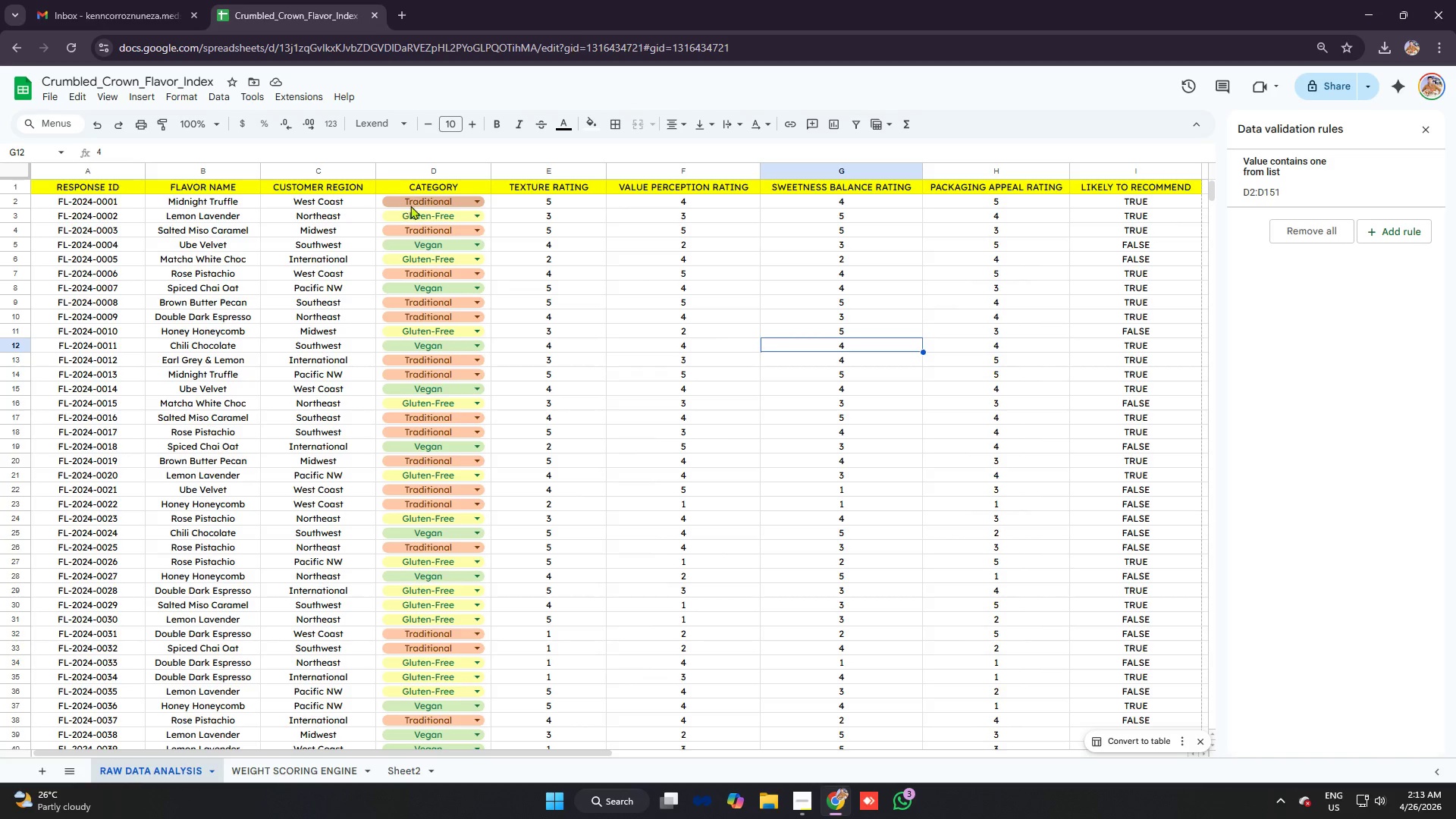 
left_click([1259, 179])
 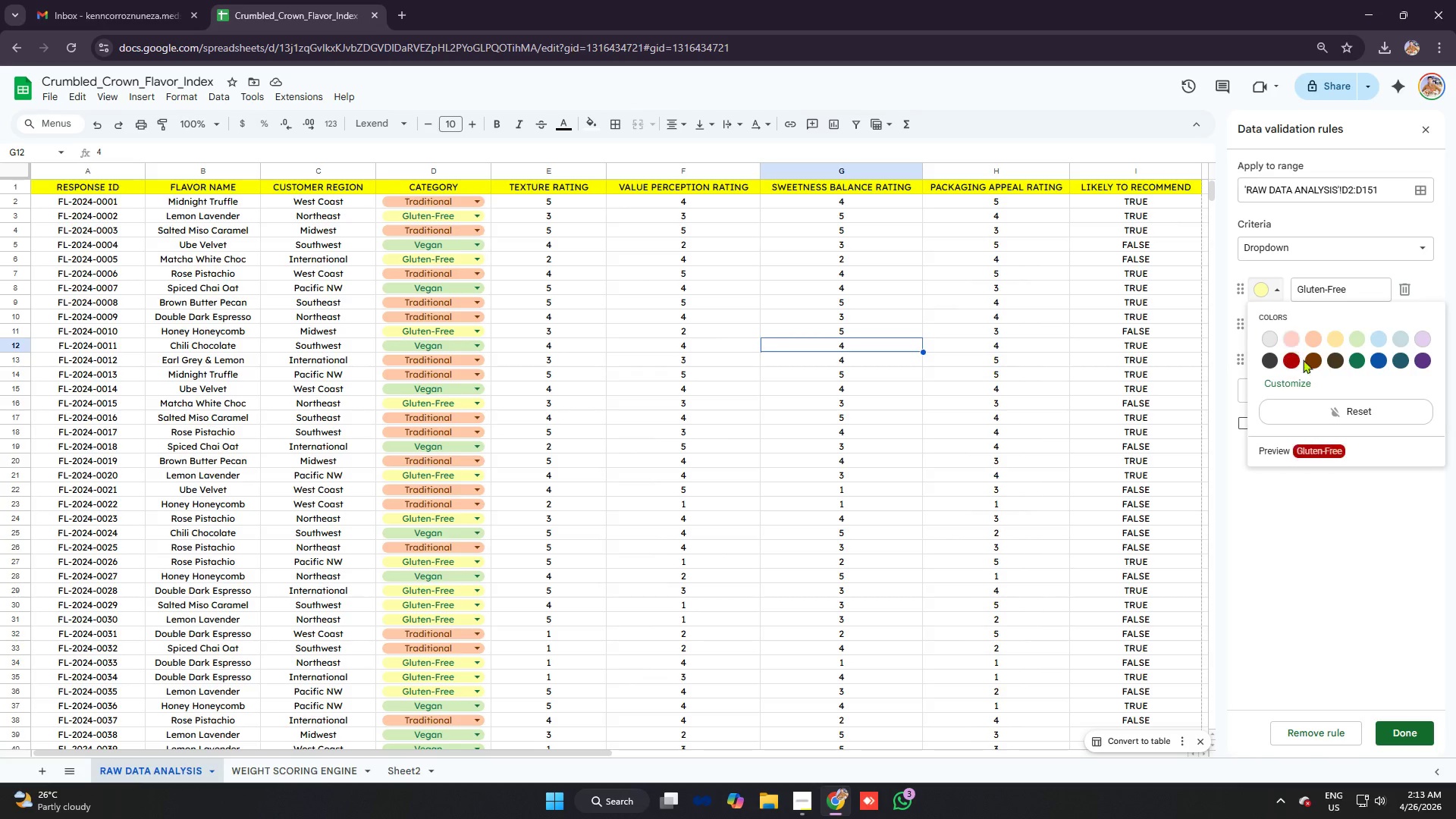 
left_click([1290, 381])
 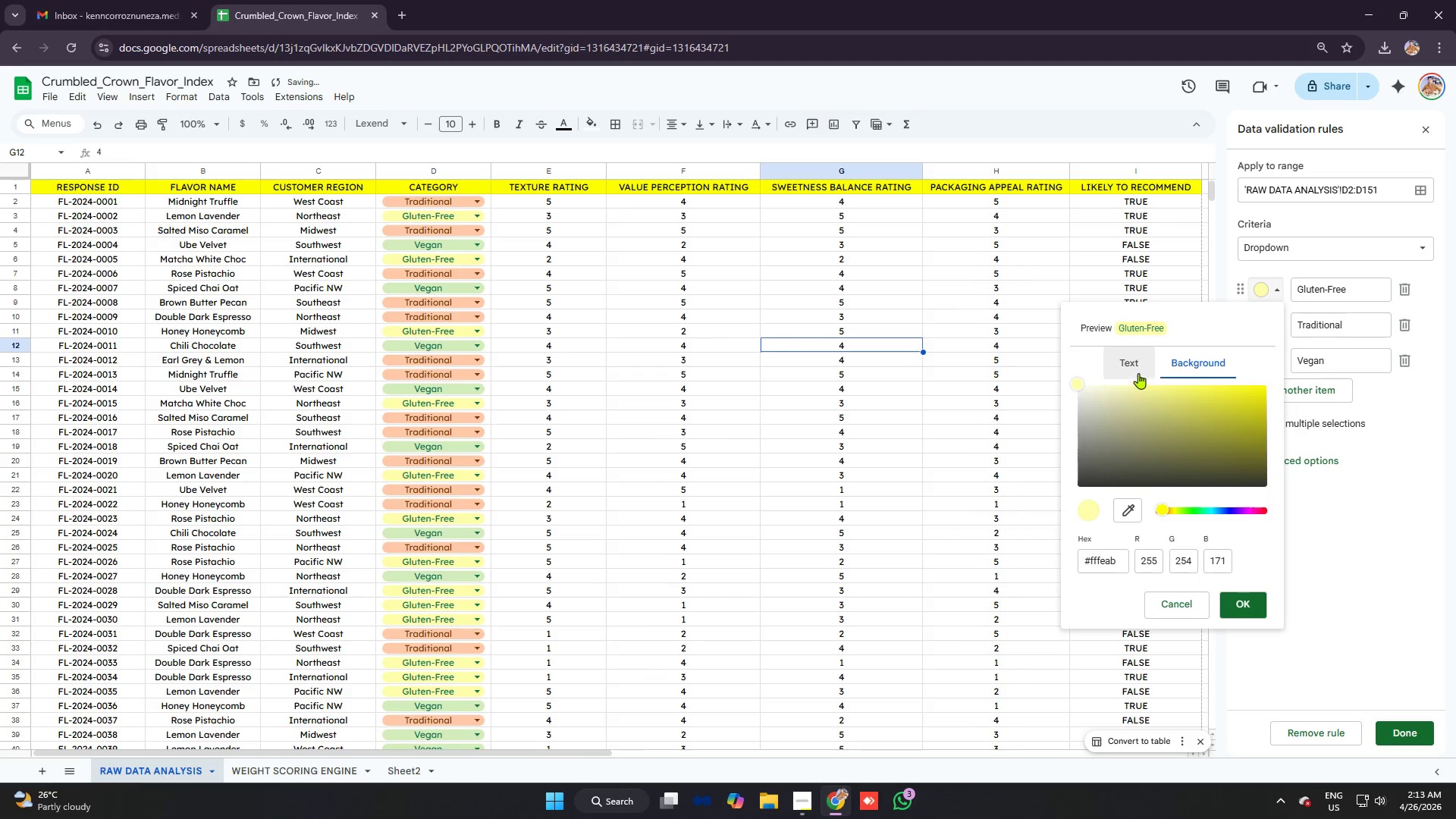 
left_click([1125, 358])
 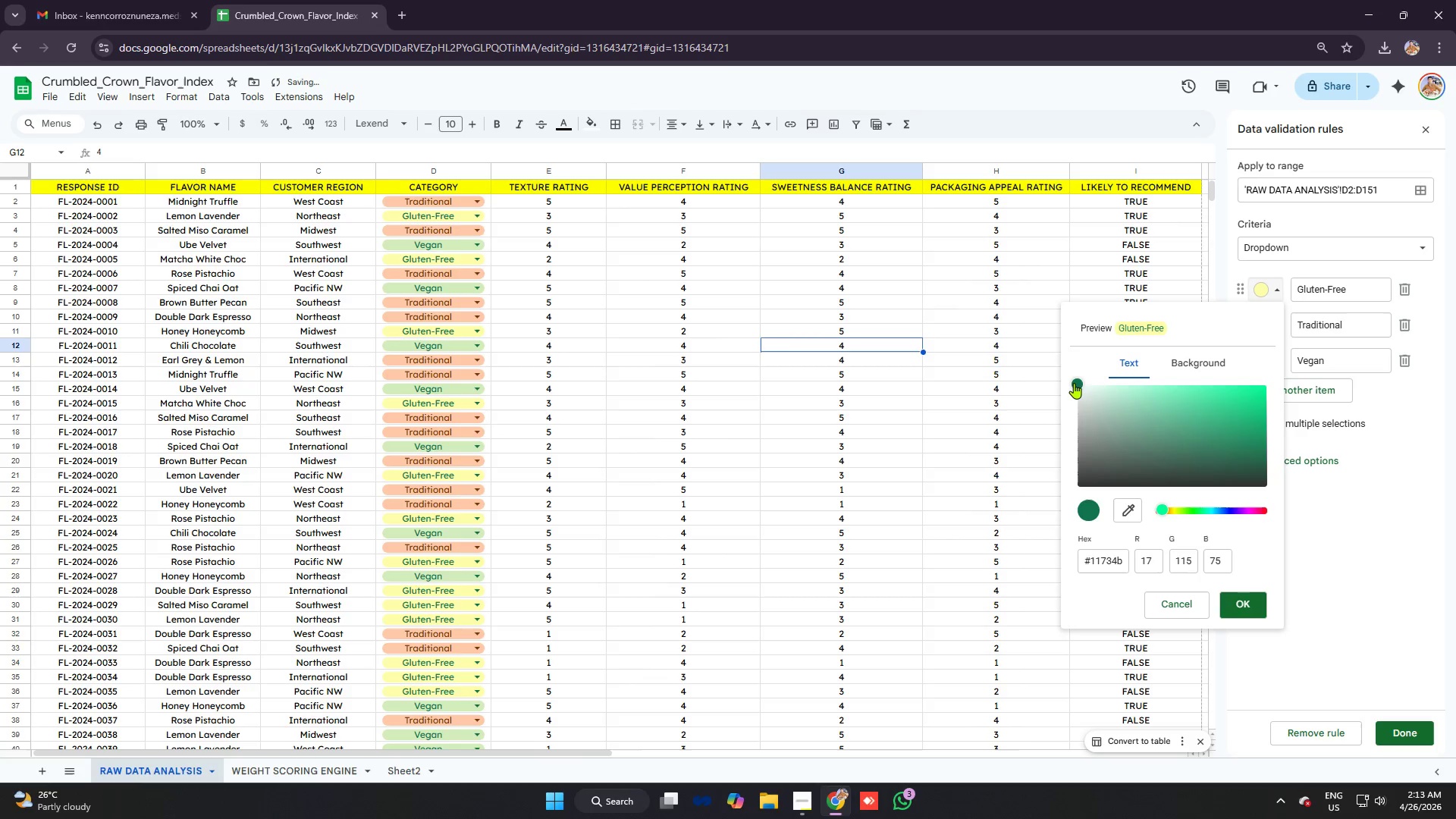 
left_click_drag(start_coordinate=[1076, 379], to_coordinate=[1078, 507])
 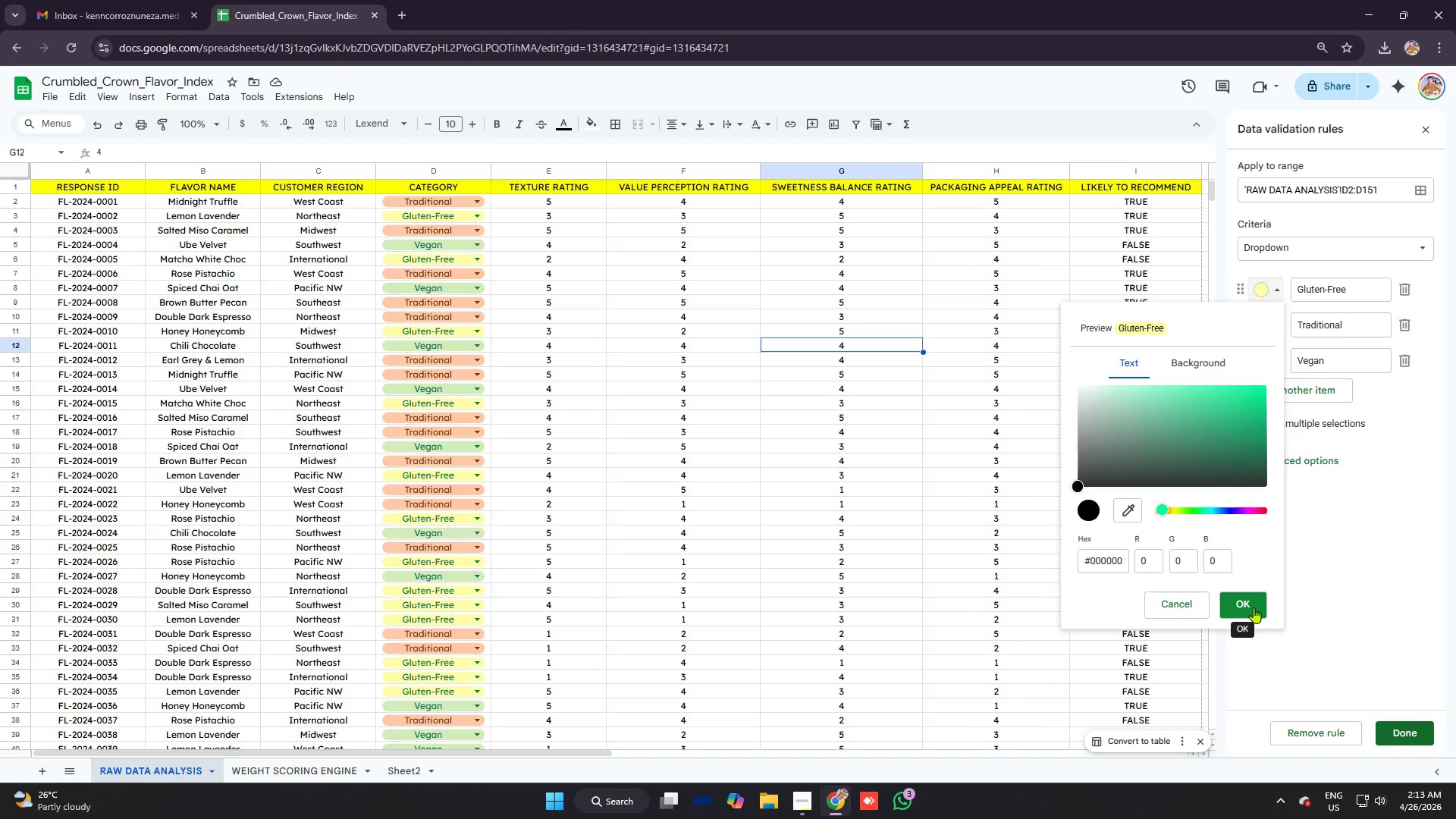 
left_click([1254, 607])
 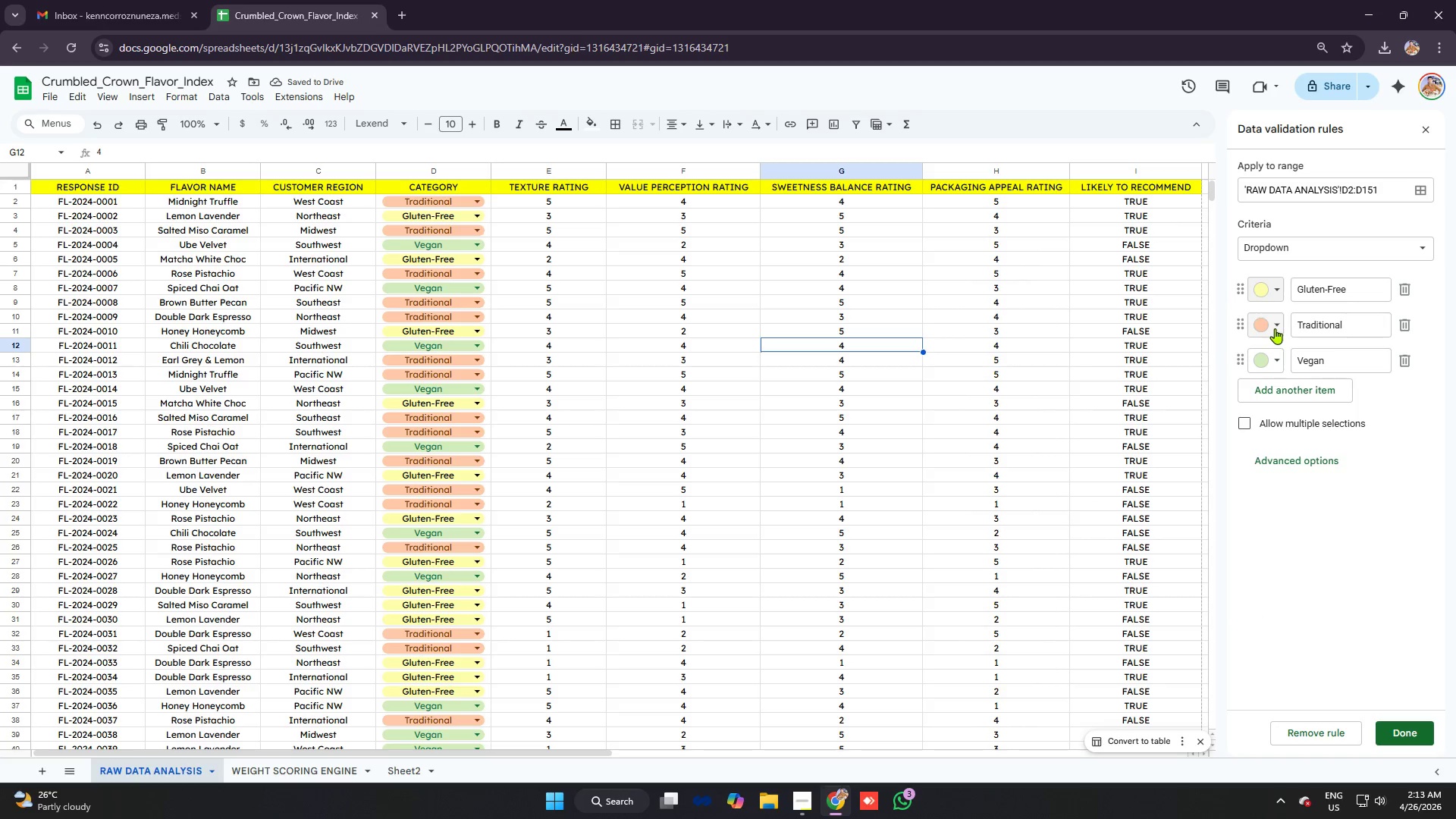 
wait(5.58)
 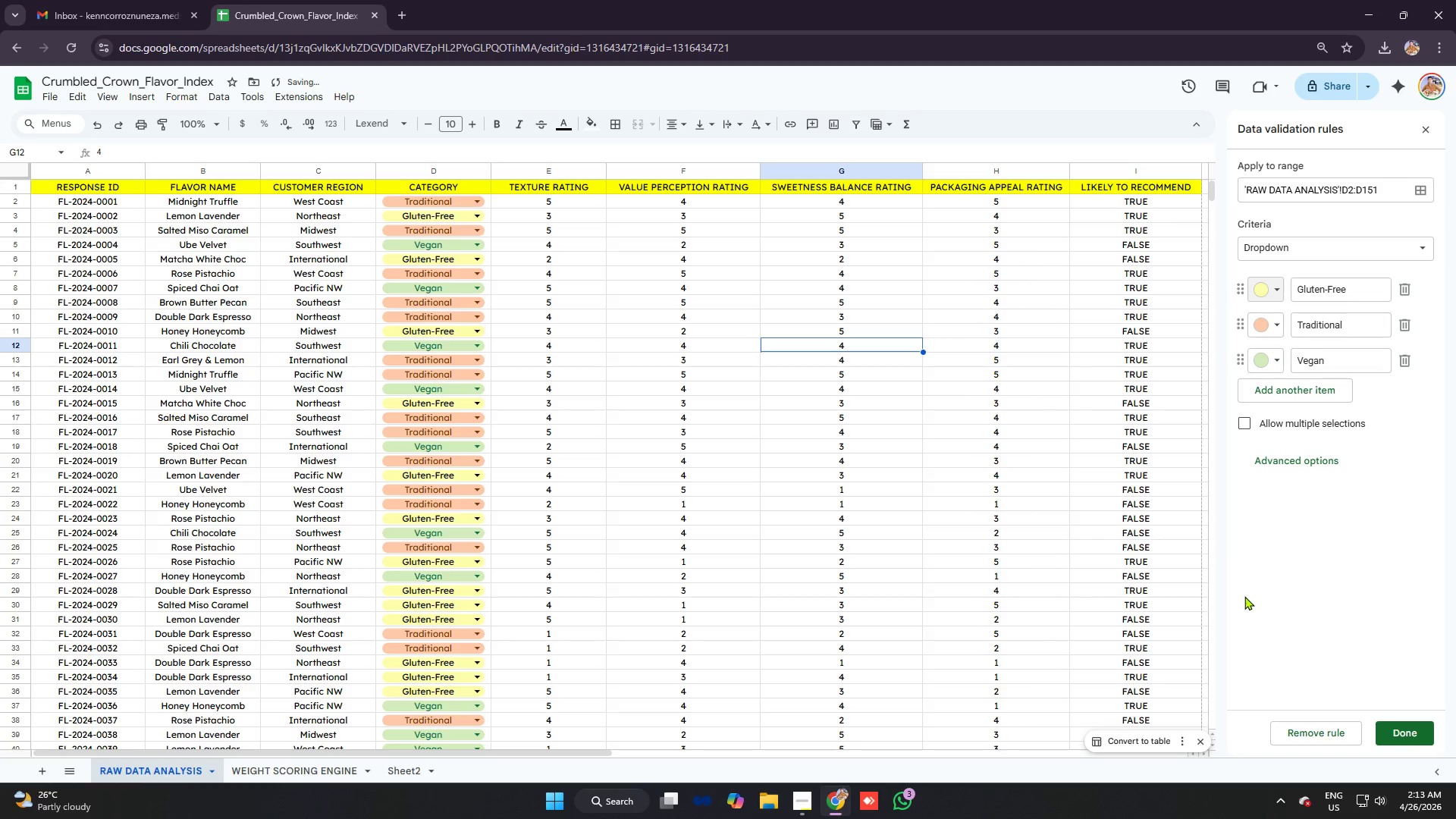 
left_click([1294, 414])
 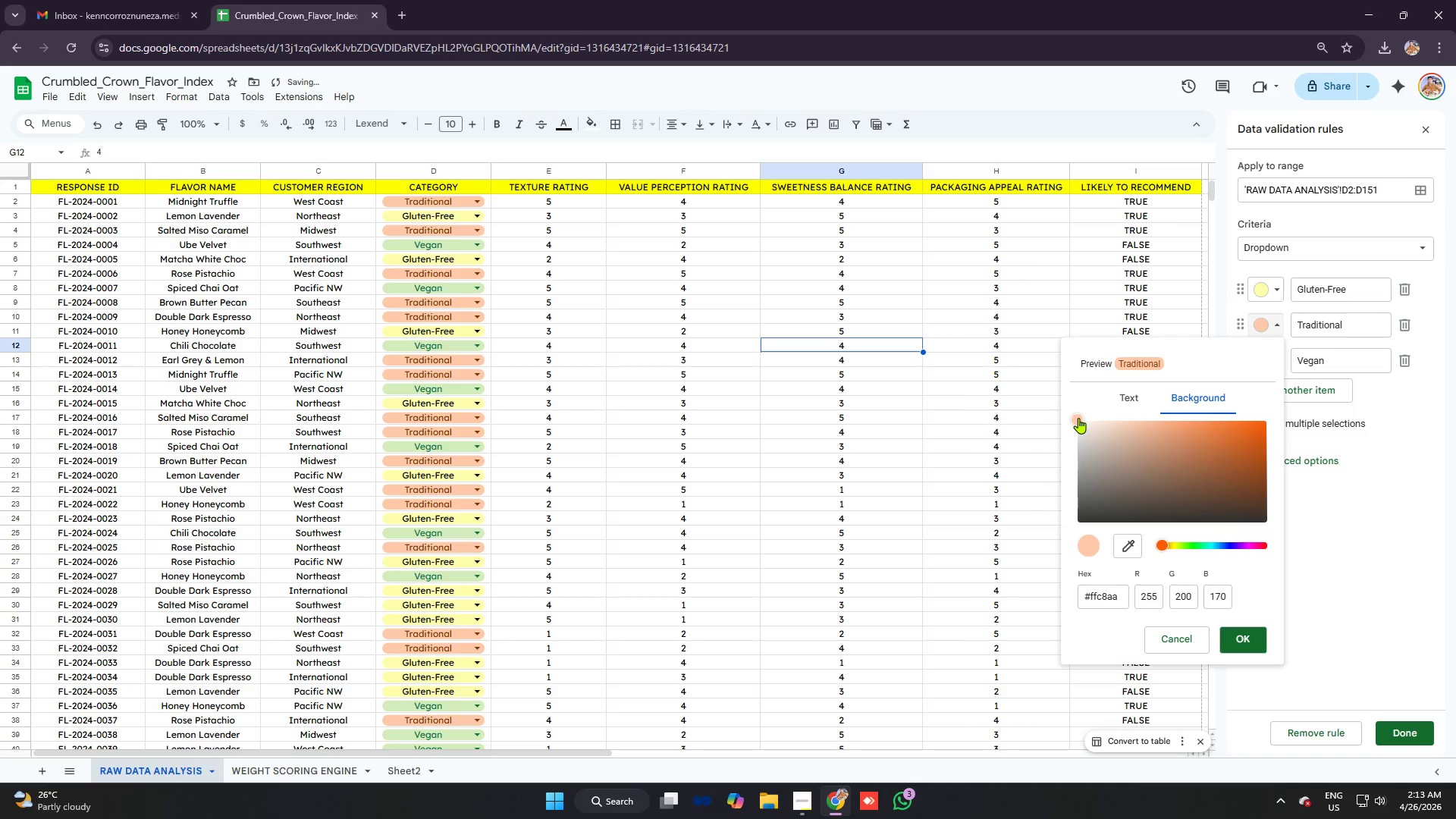 
left_click([1120, 398])
 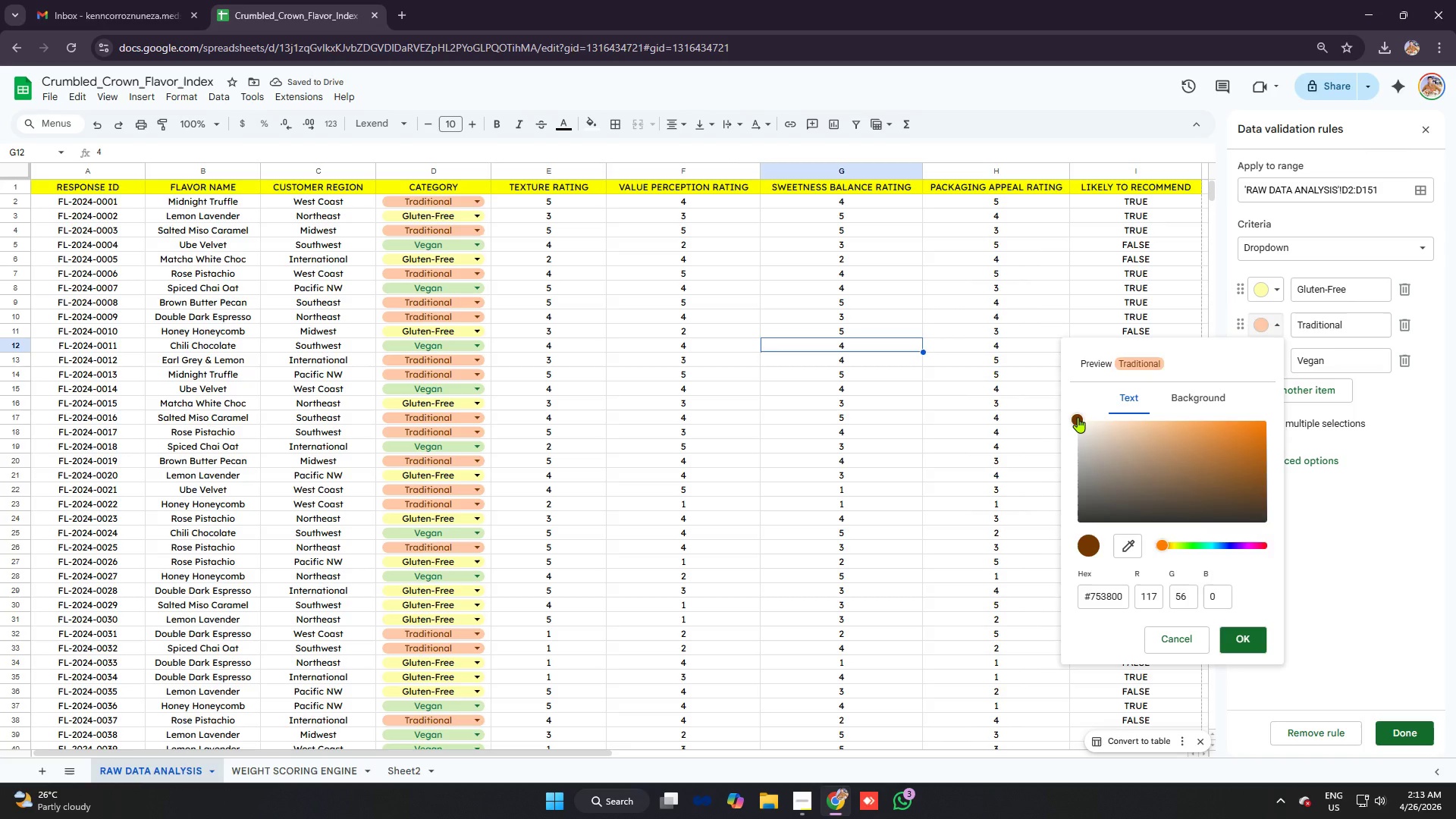 
left_click_drag(start_coordinate=[1078, 417], to_coordinate=[1070, 542])
 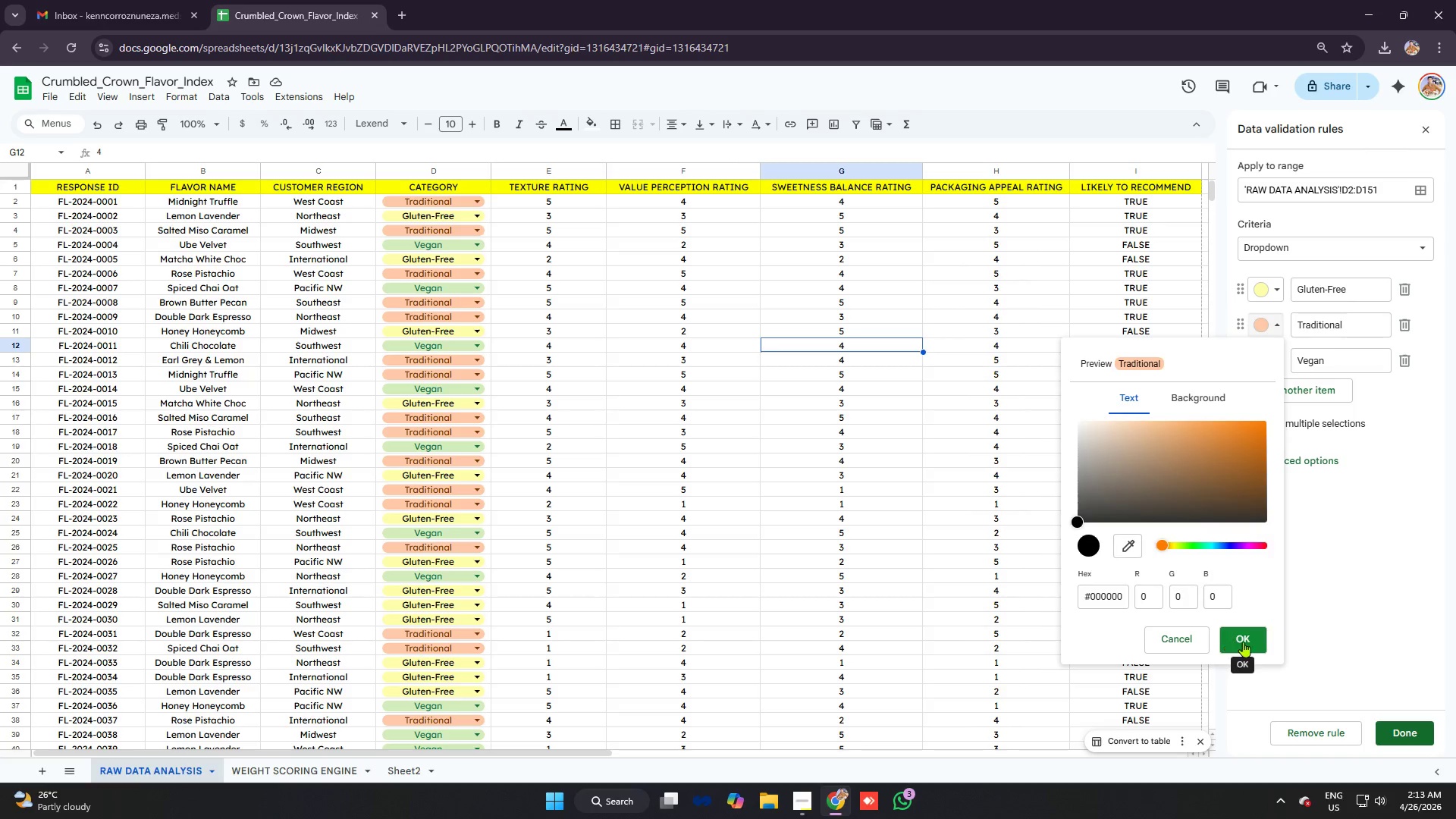 
left_click([1247, 642])
 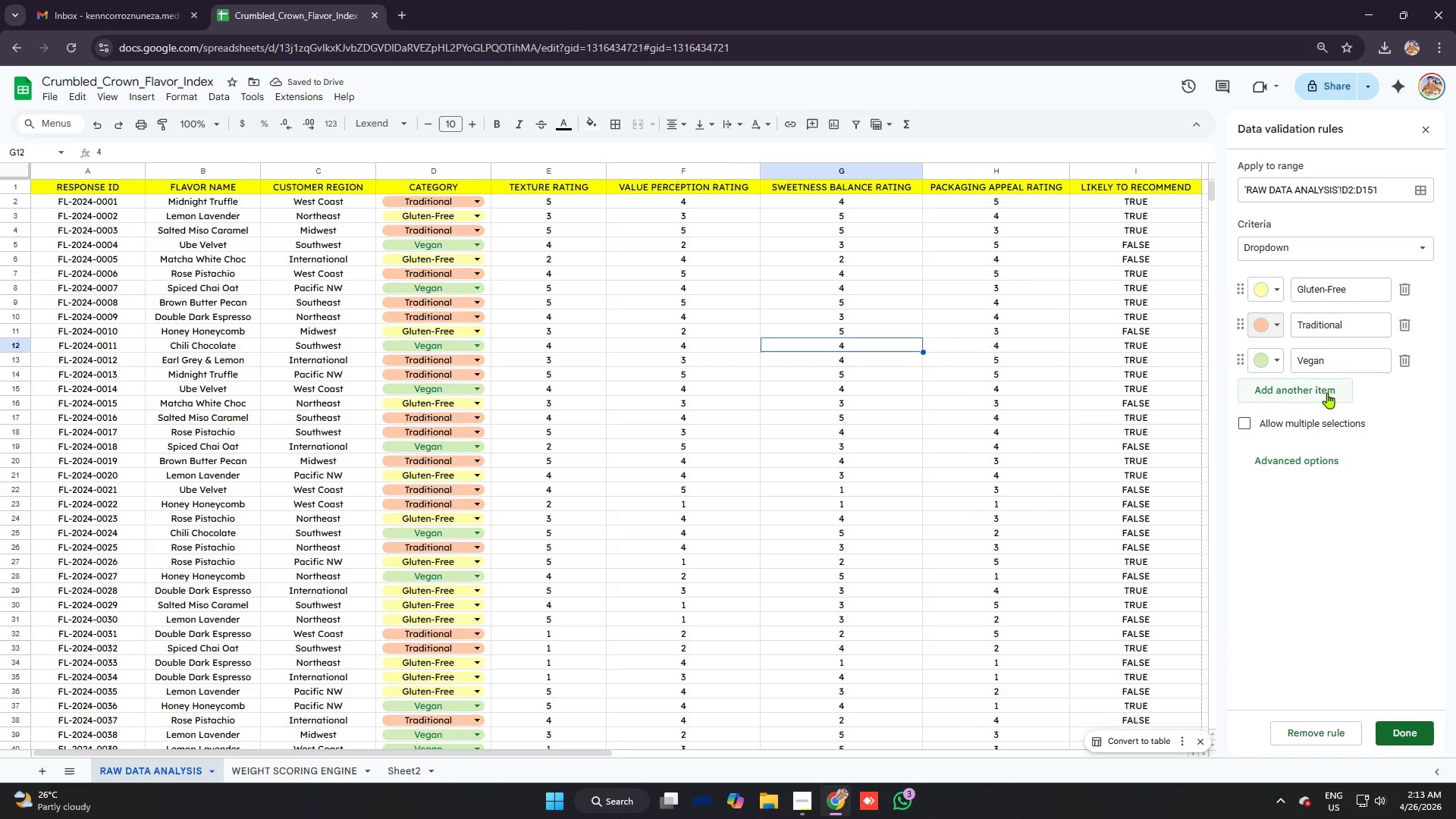 
wait(5.83)
 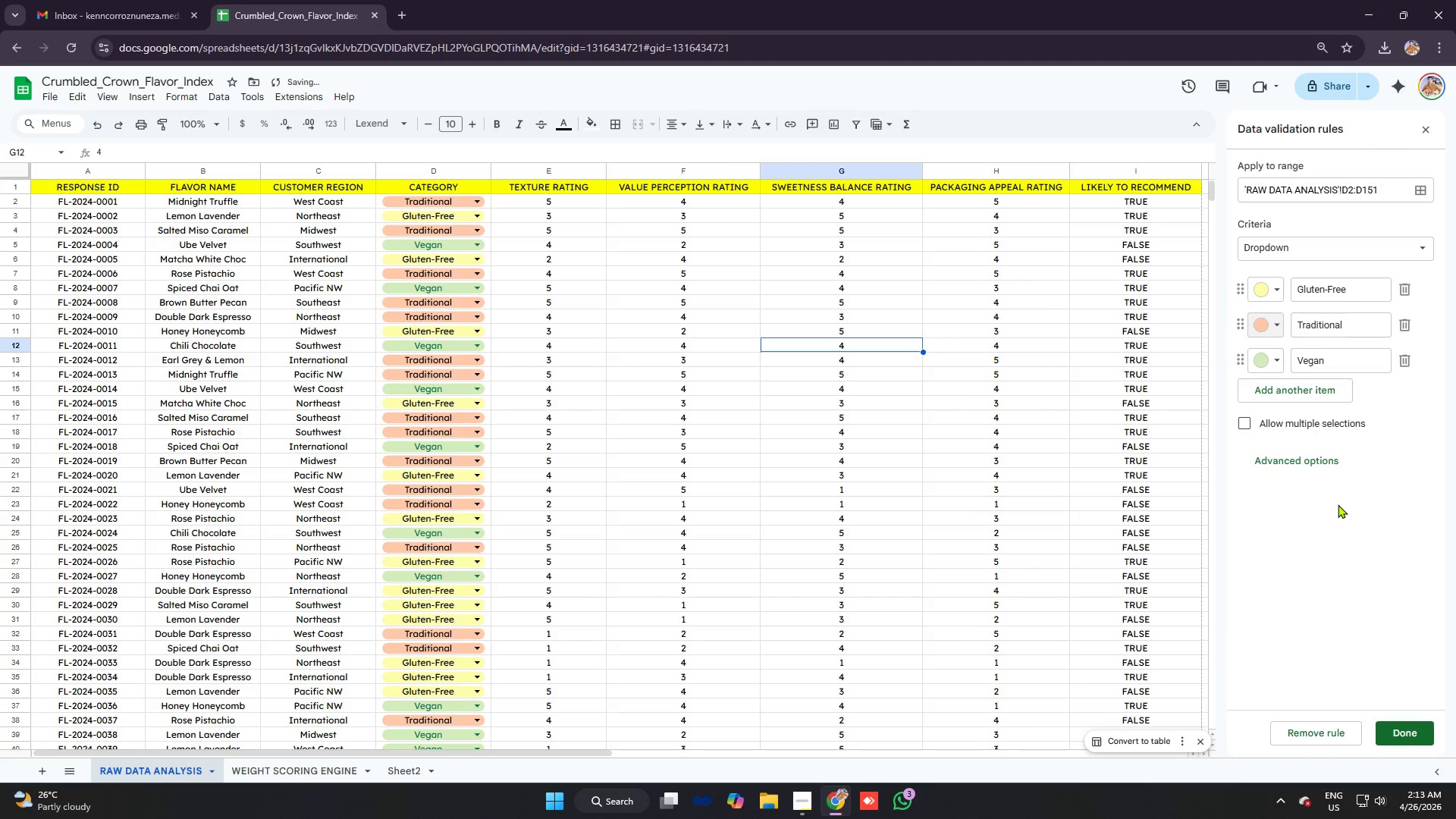 
left_click([1278, 362])
 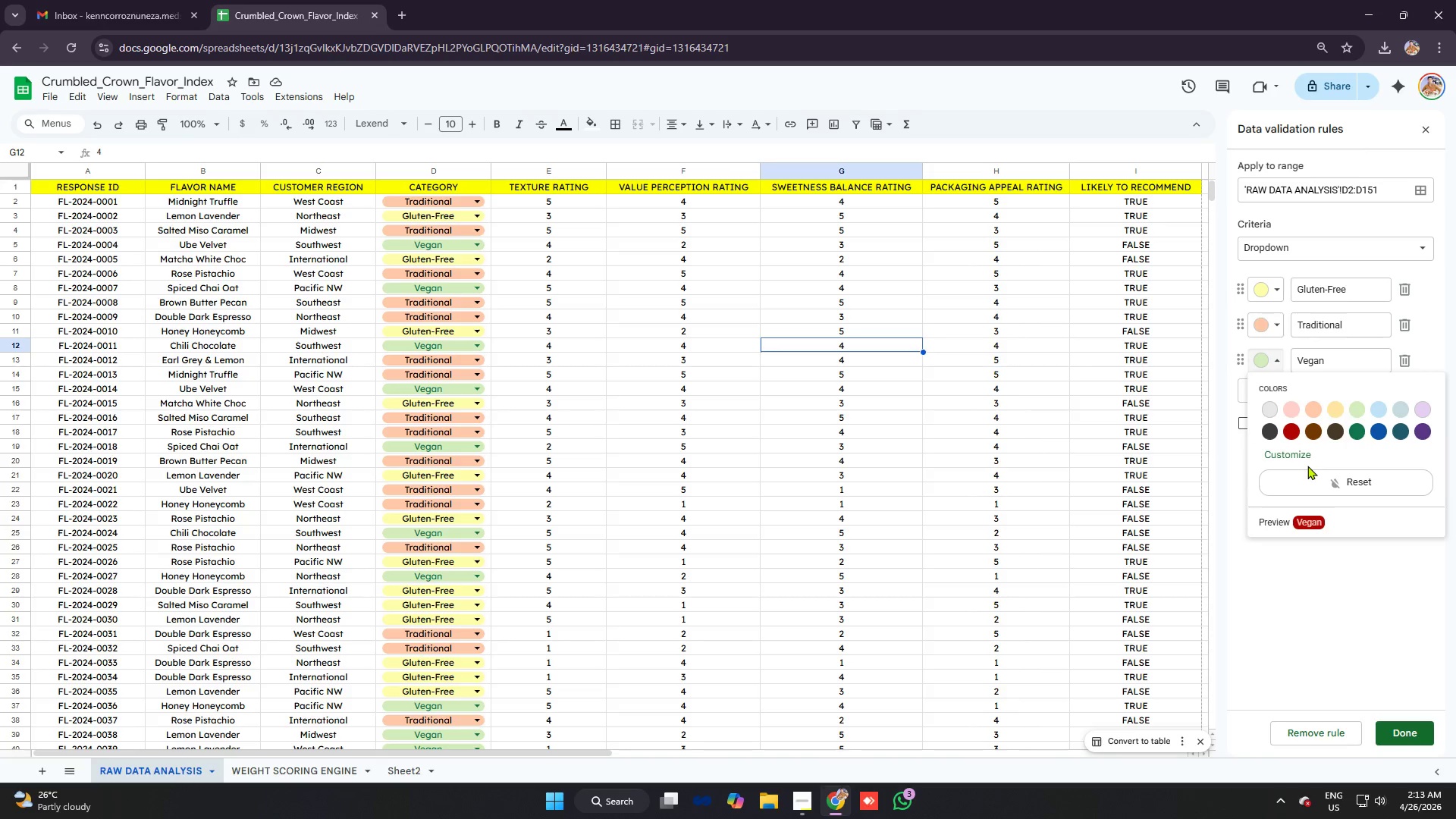 
left_click([1301, 457])
 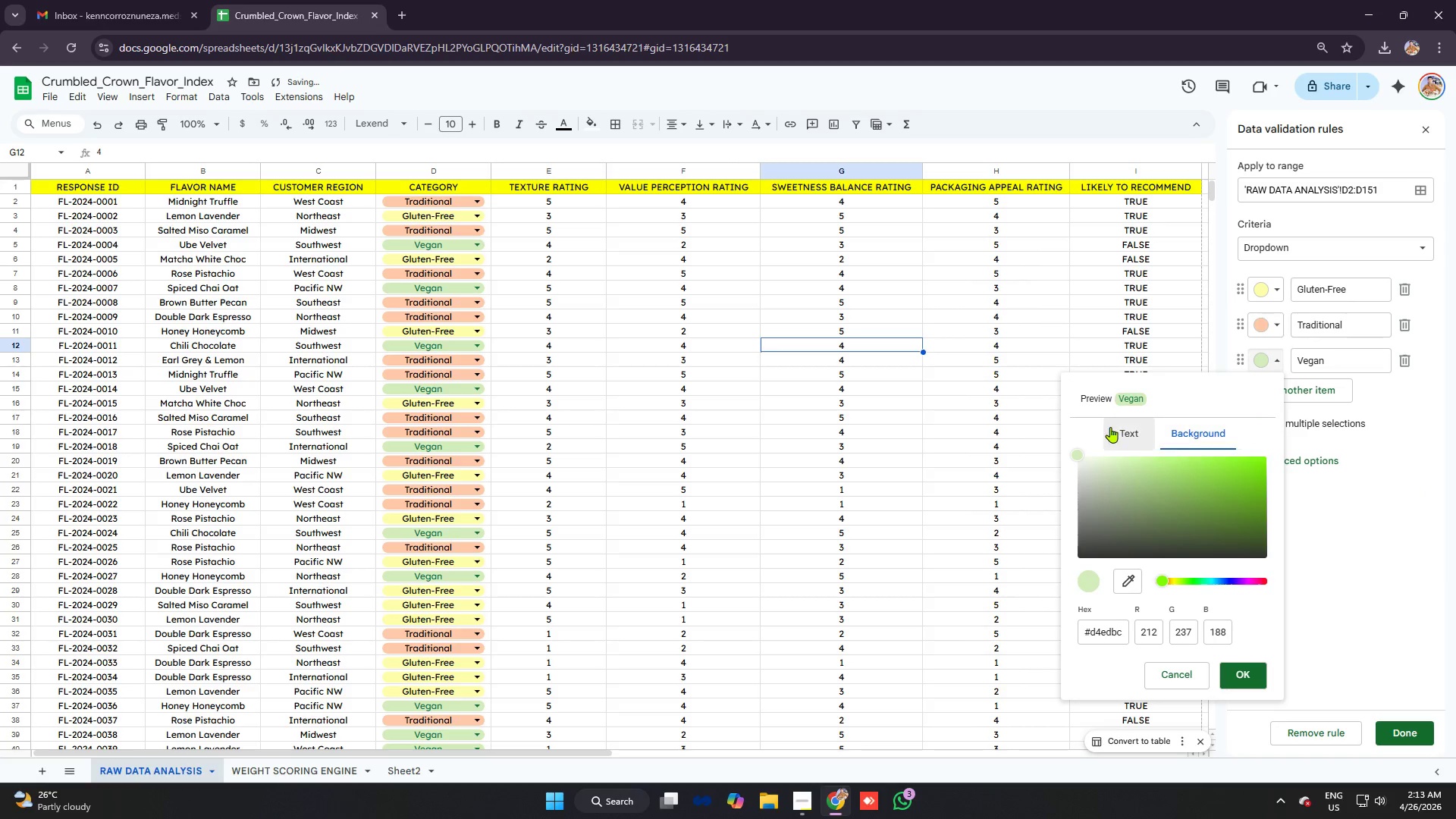 
left_click_drag(start_coordinate=[1113, 428], to_coordinate=[1117, 428])
 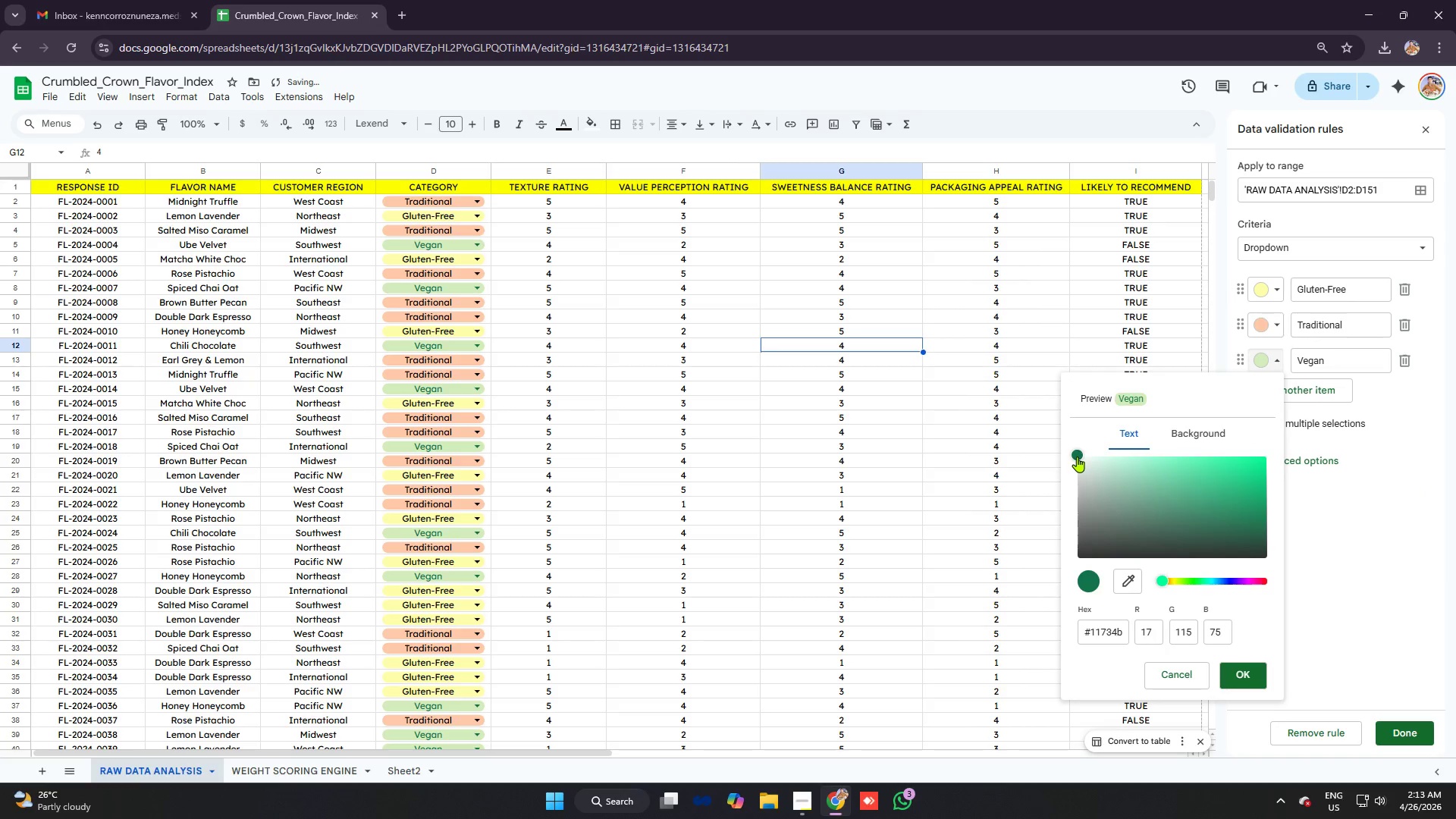 
left_click_drag(start_coordinate=[1077, 457], to_coordinate=[1089, 590])
 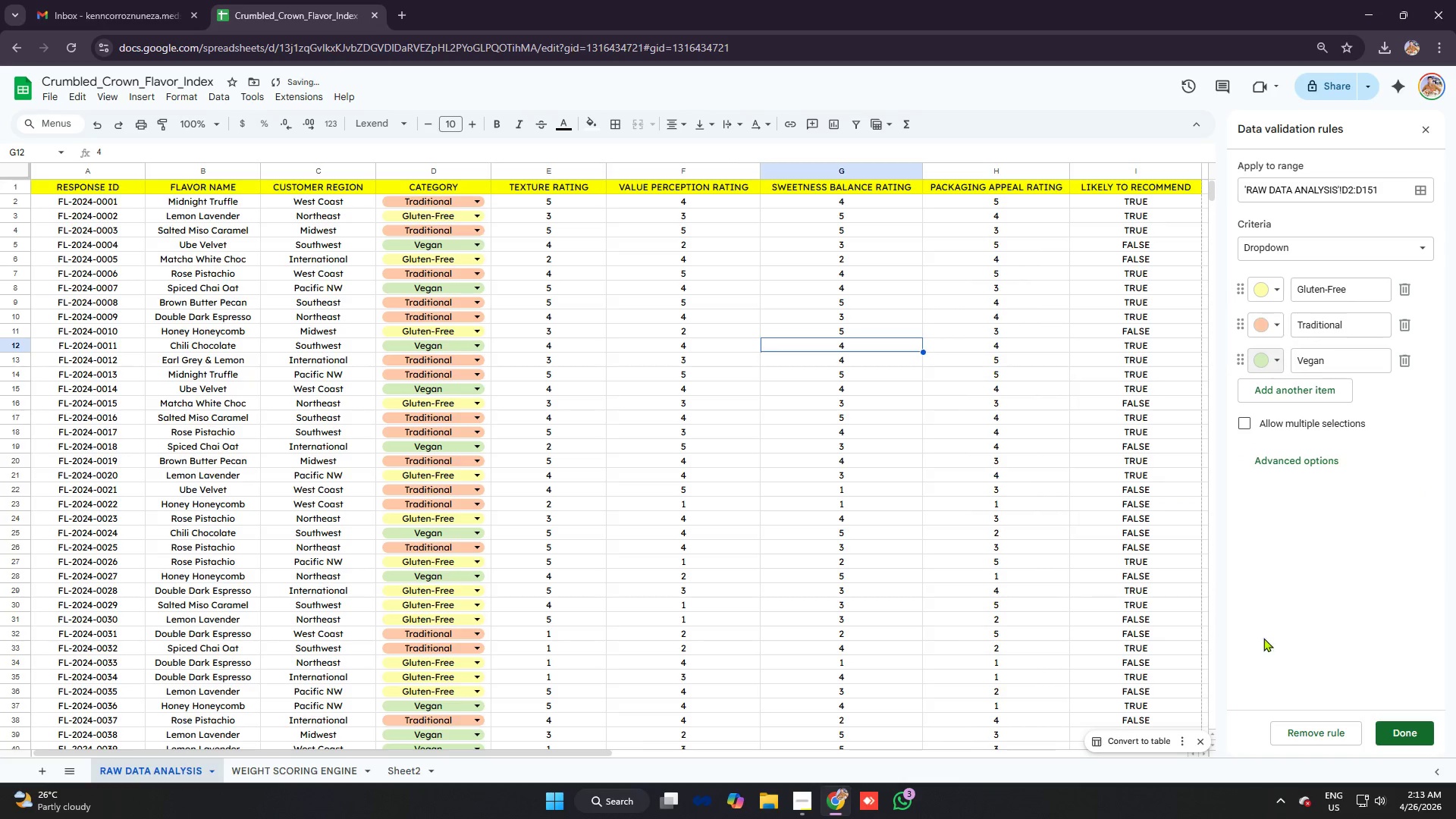 
left_click([1373, 576])
 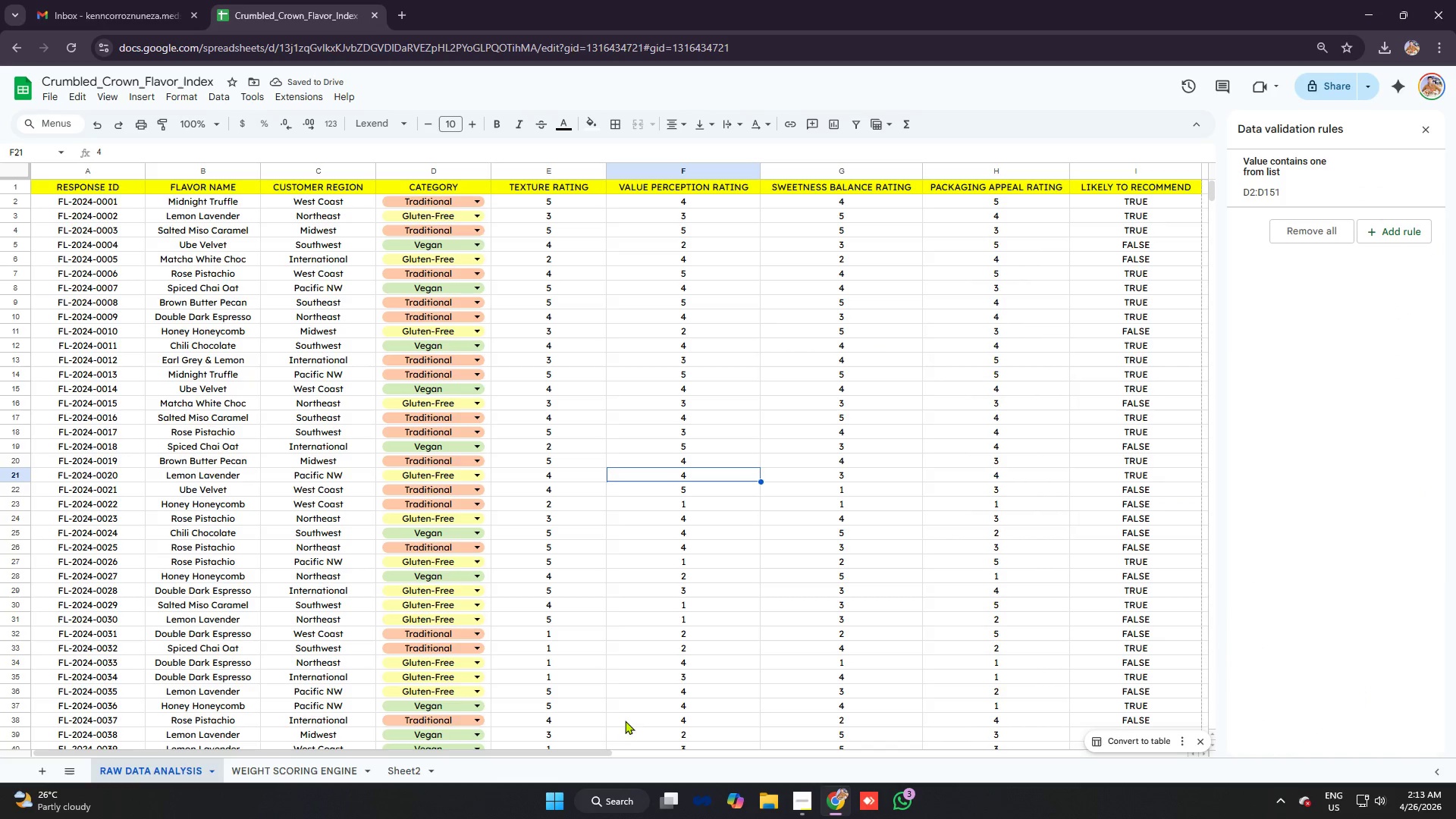 
left_click_drag(start_coordinate=[588, 750], to_coordinate=[410, 696])
 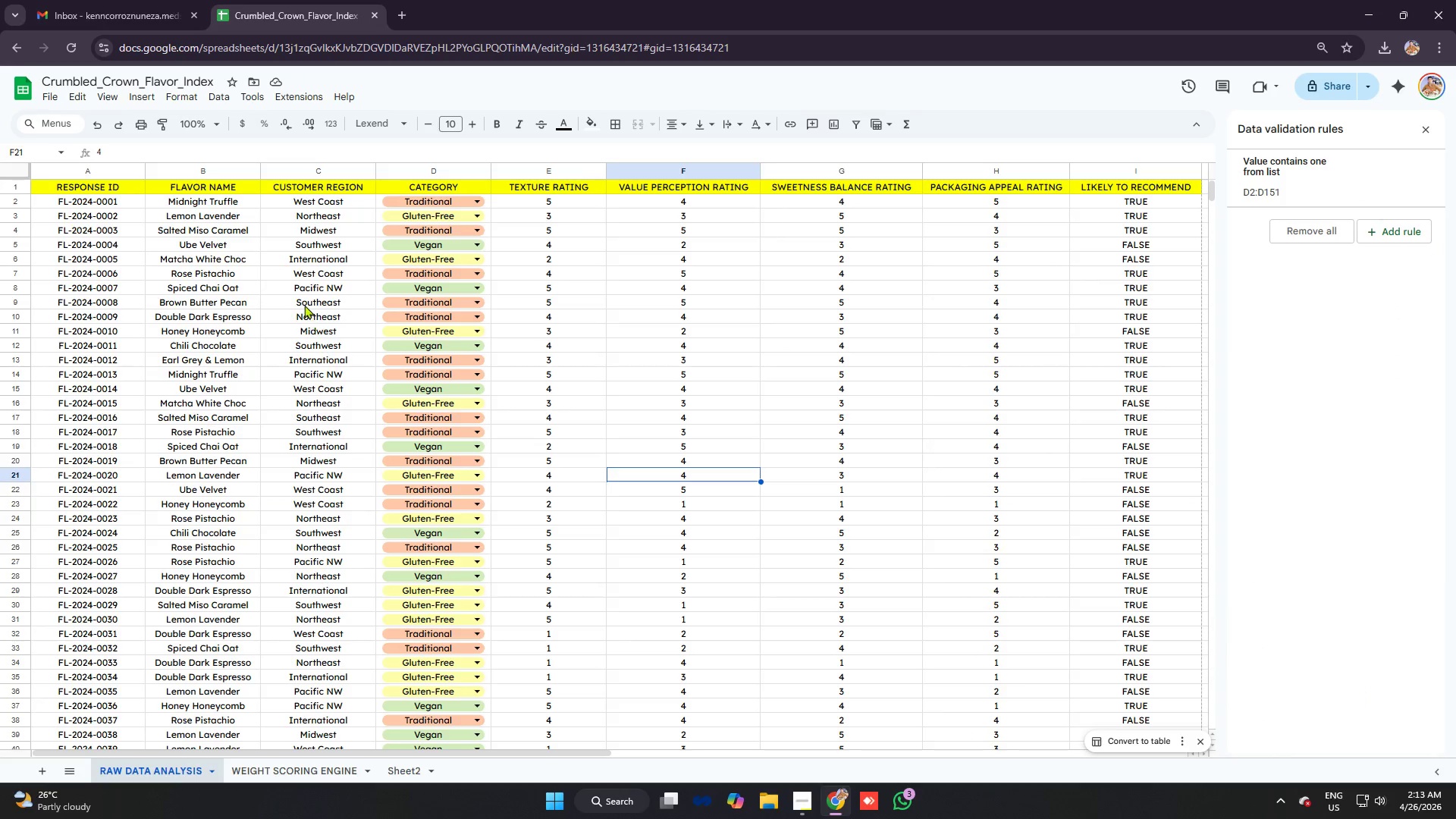 
left_click([304, 305])
 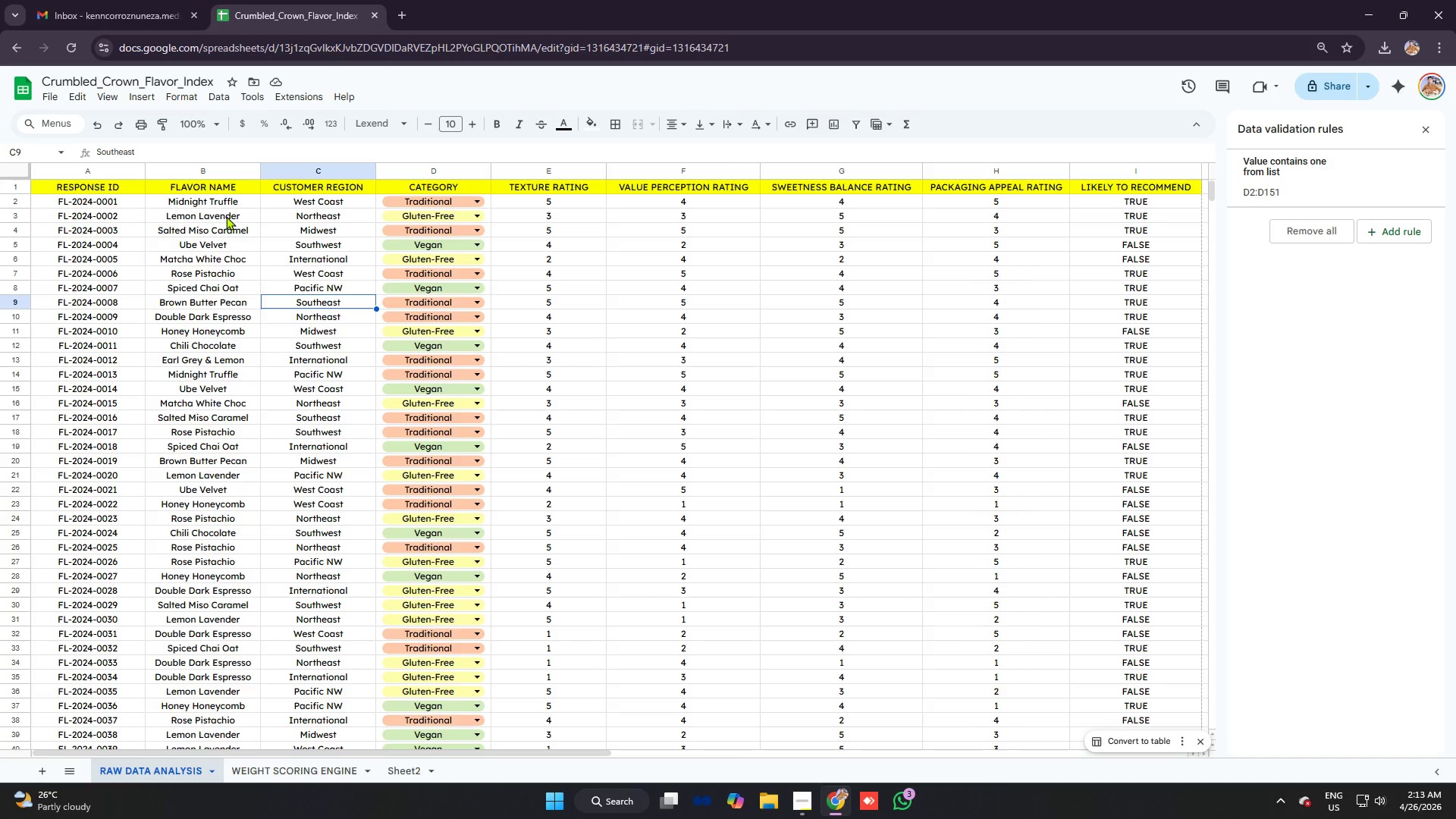 
left_click_drag(start_coordinate=[221, 201], to_coordinate=[204, 682])
 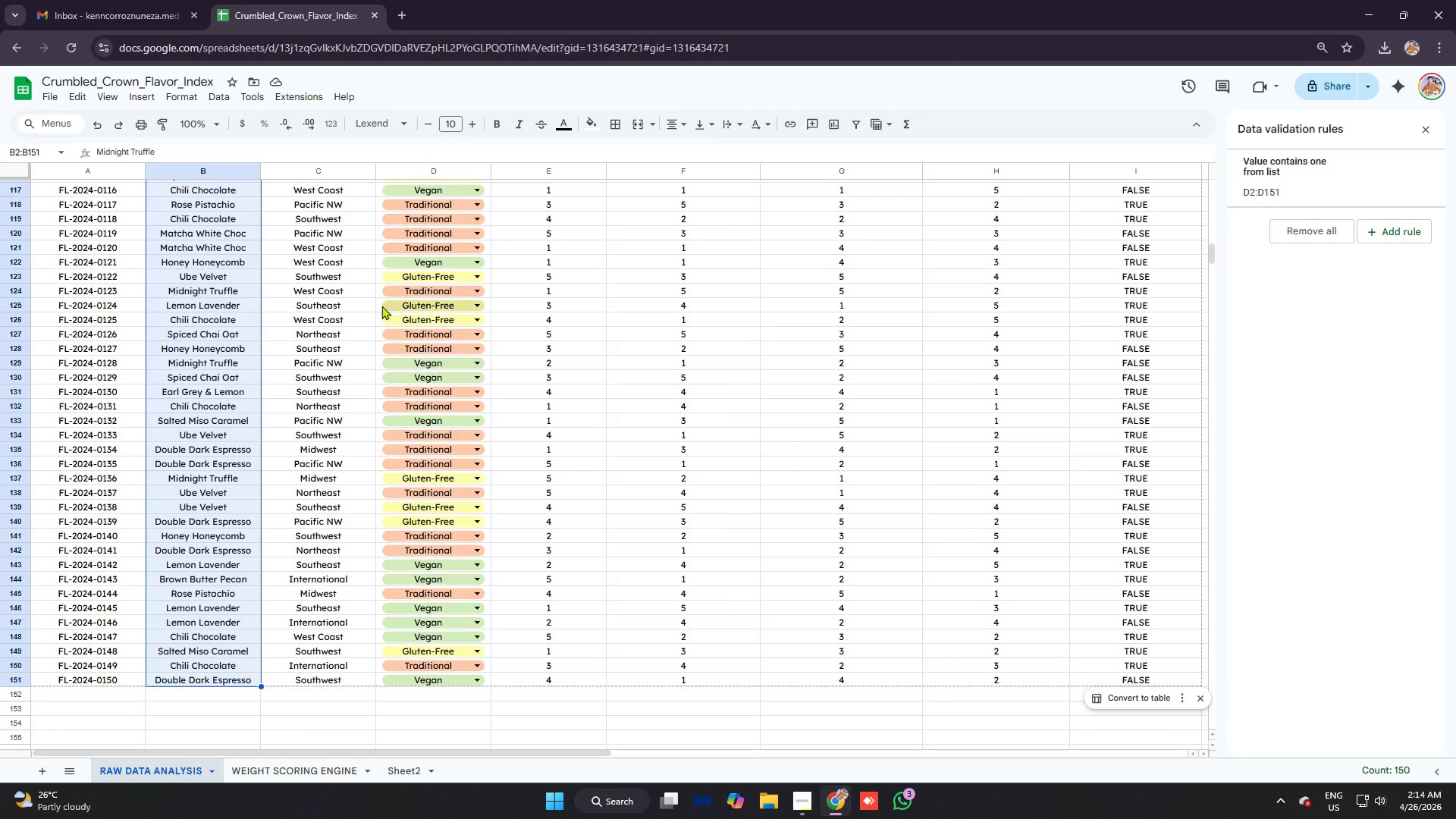 
scroll: coordinate [210, 432], scroll_direction: down, amount: 22.0
 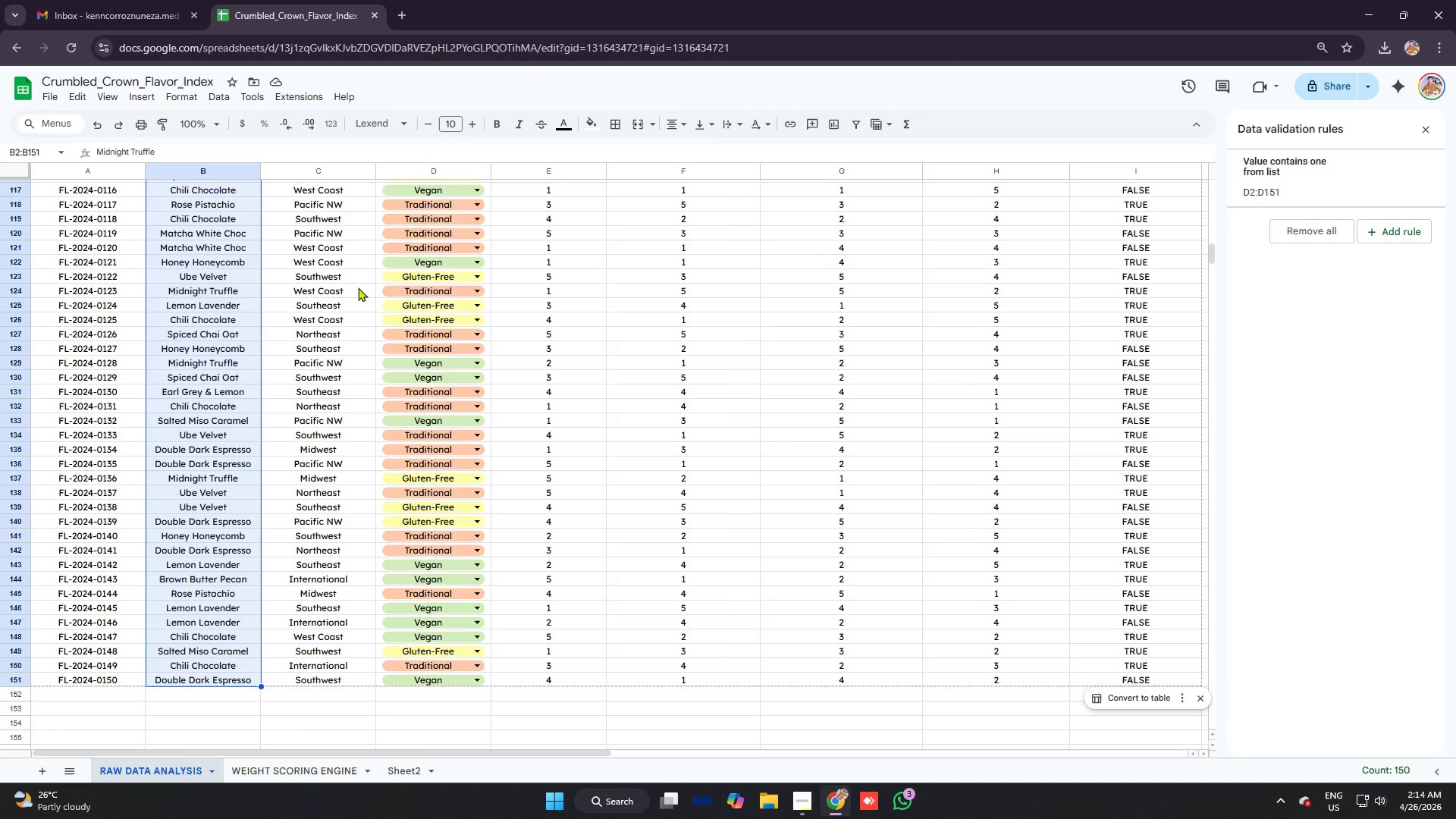 
right_click([225, 246])
 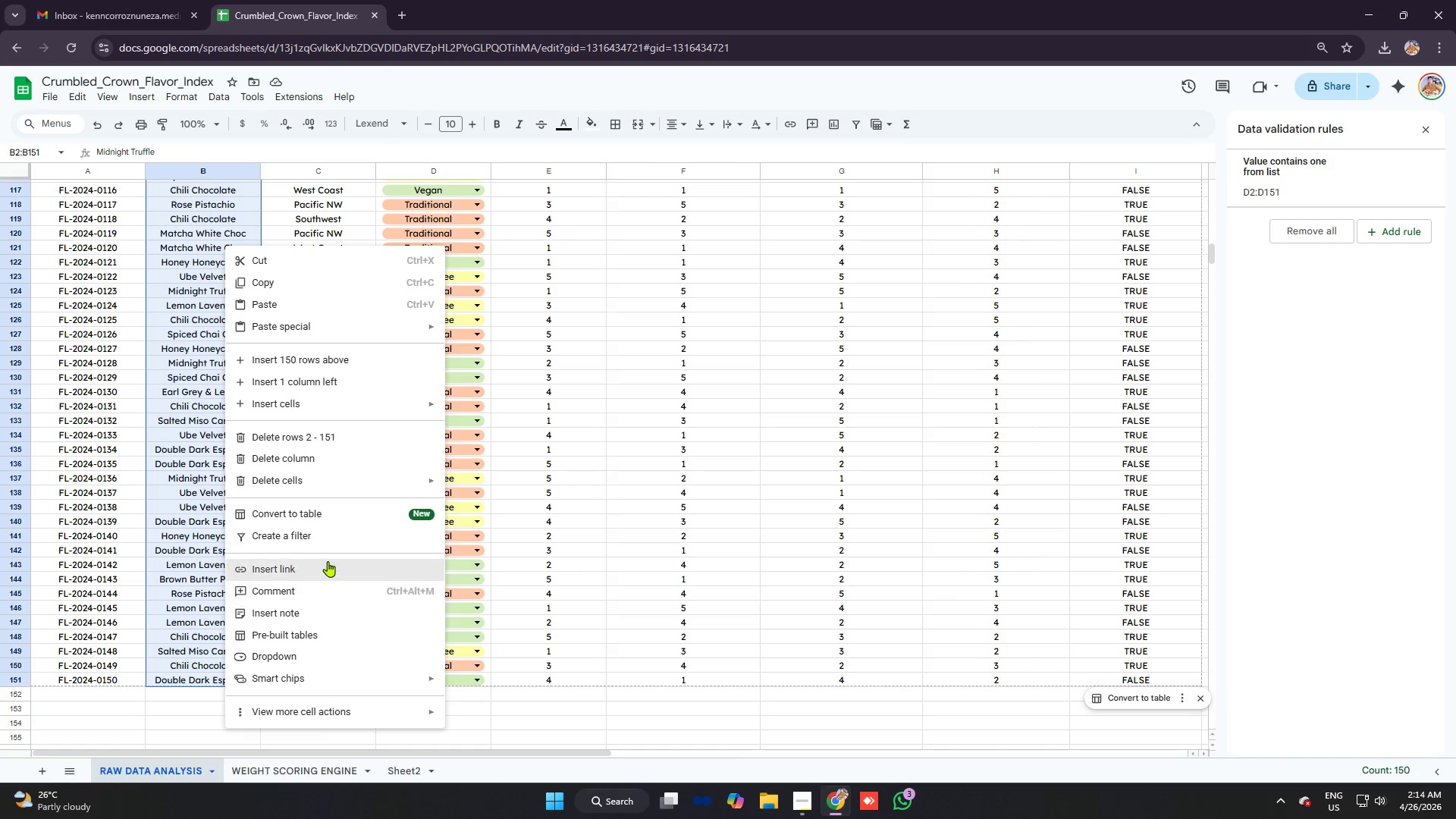 
left_click([293, 649])
 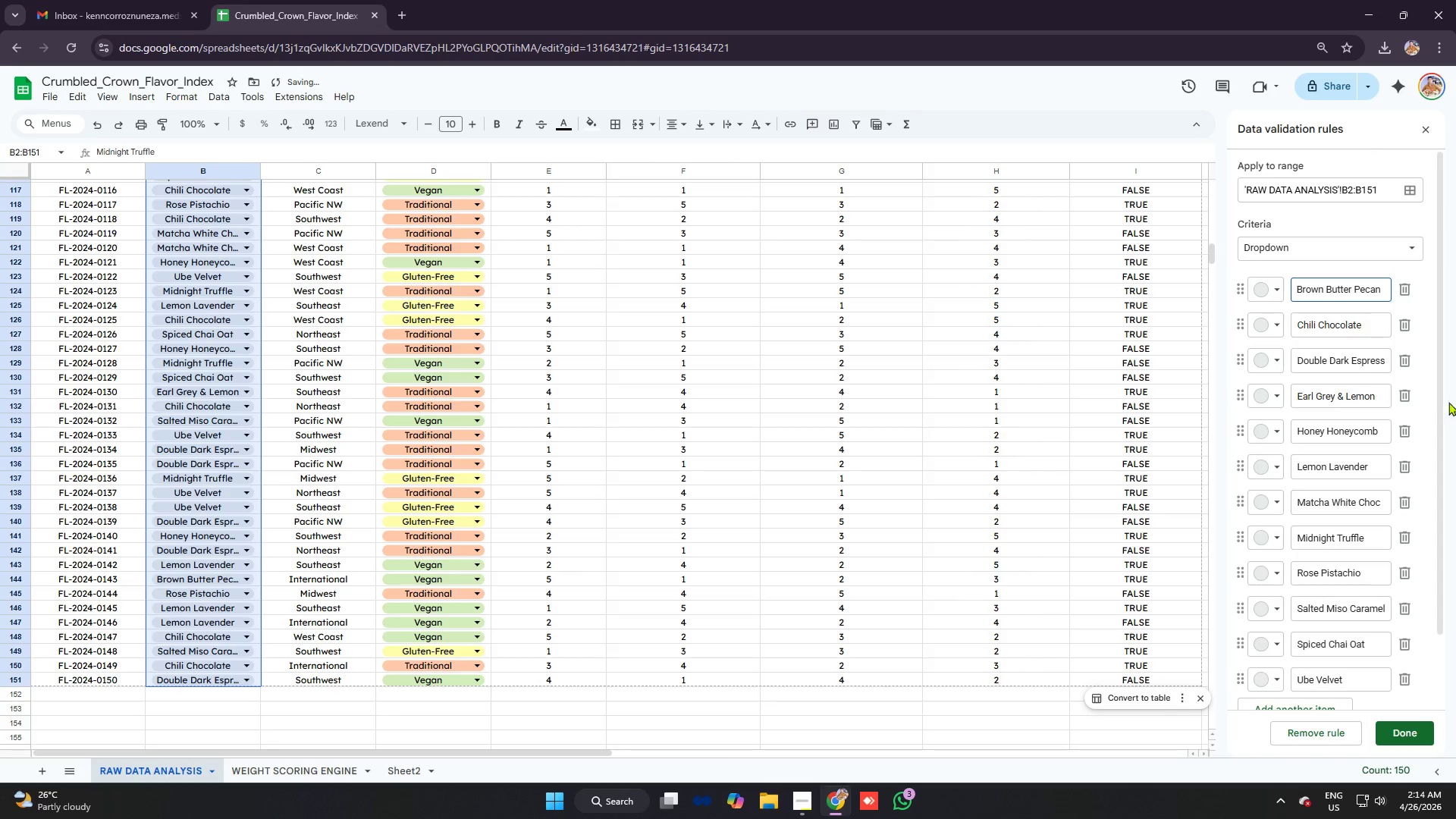 
scroll: coordinate [1333, 448], scroll_direction: down, amount: 6.0
 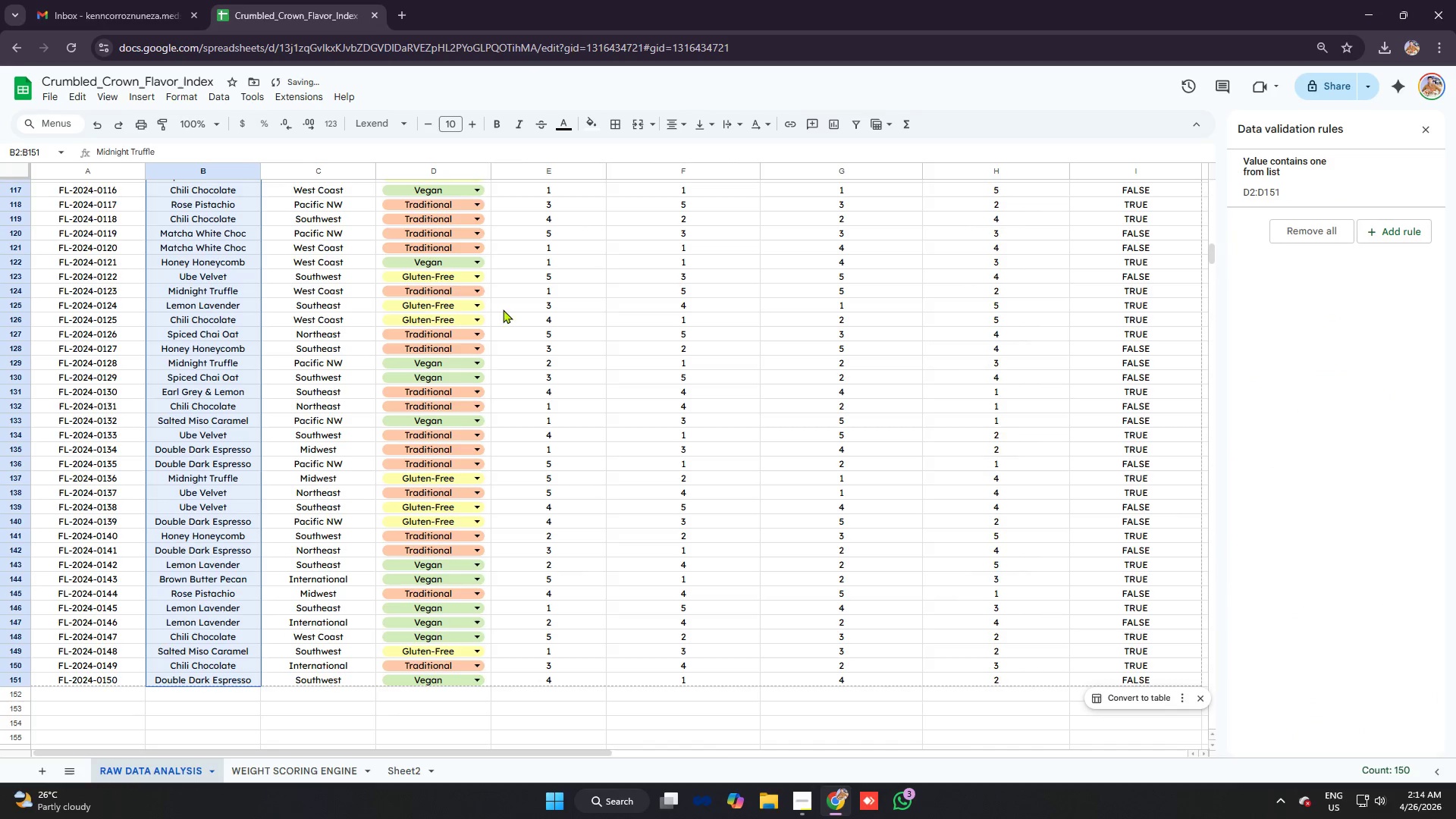 
left_click([622, 333])
 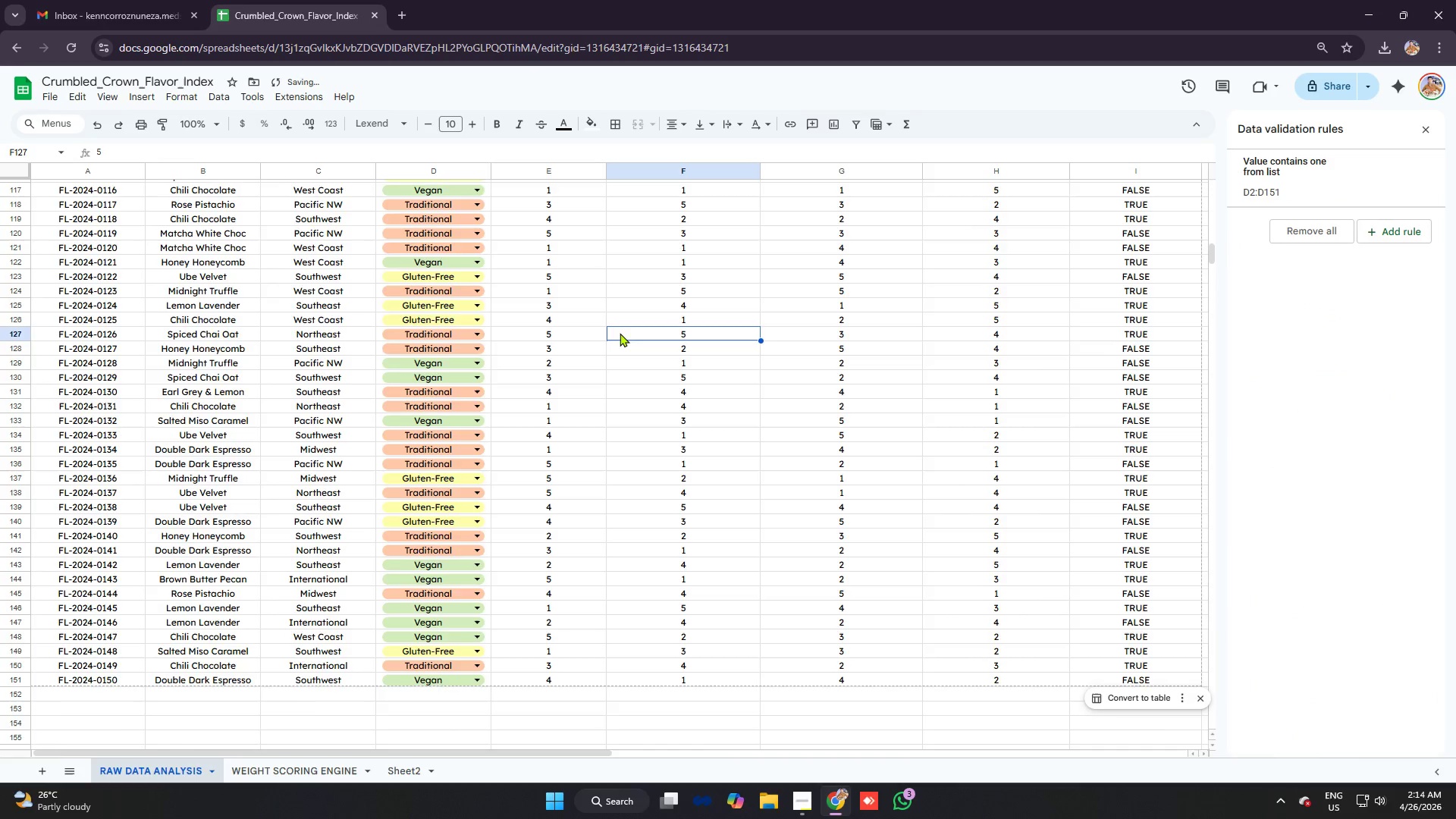 
scroll: coordinate [620, 333], scroll_direction: up, amount: 30.0
 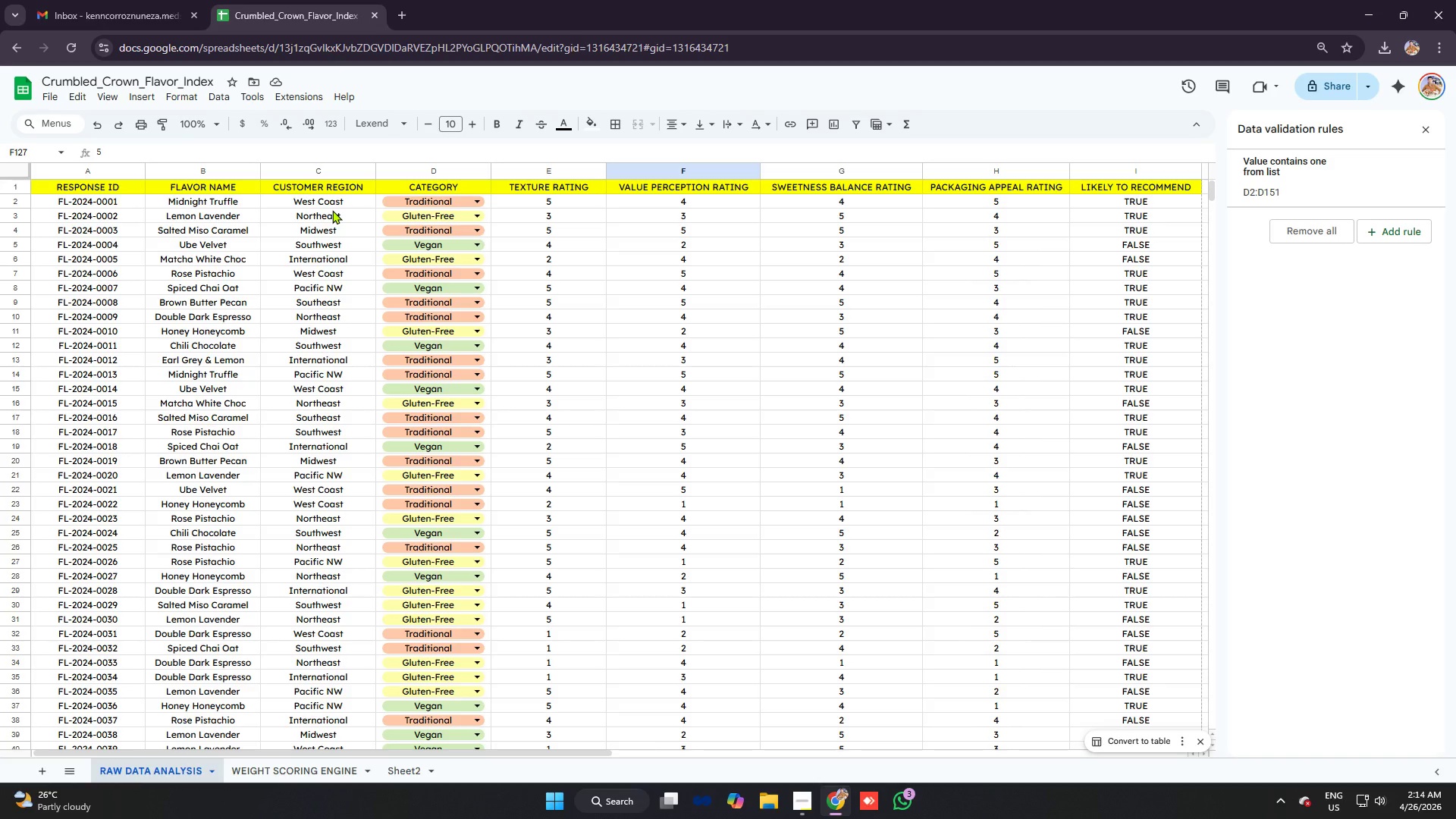 
left_click_drag(start_coordinate=[331, 206], to_coordinate=[334, 453])
 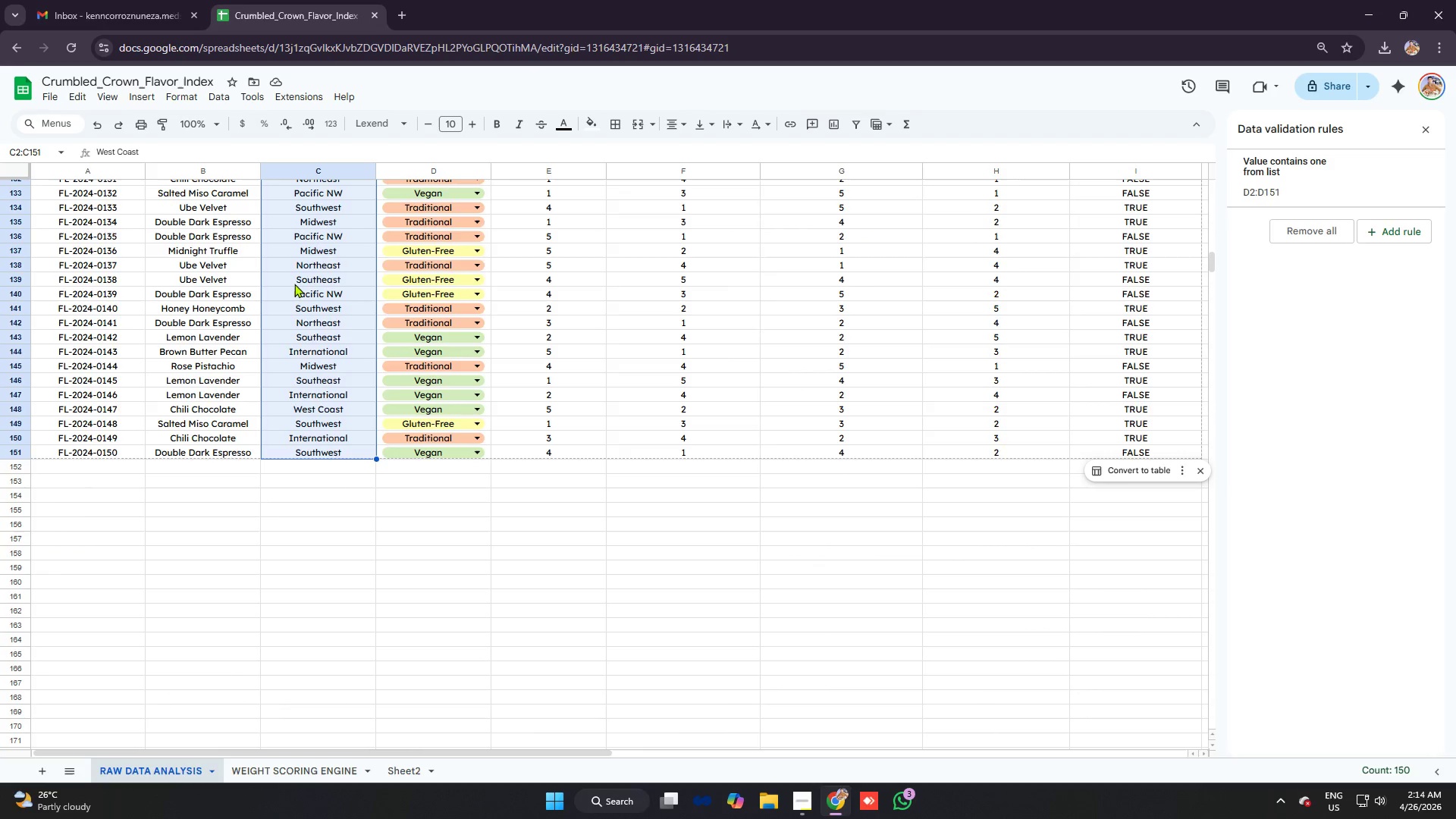 
scroll: coordinate [325, 558], scroll_direction: down, amount: 25.0
 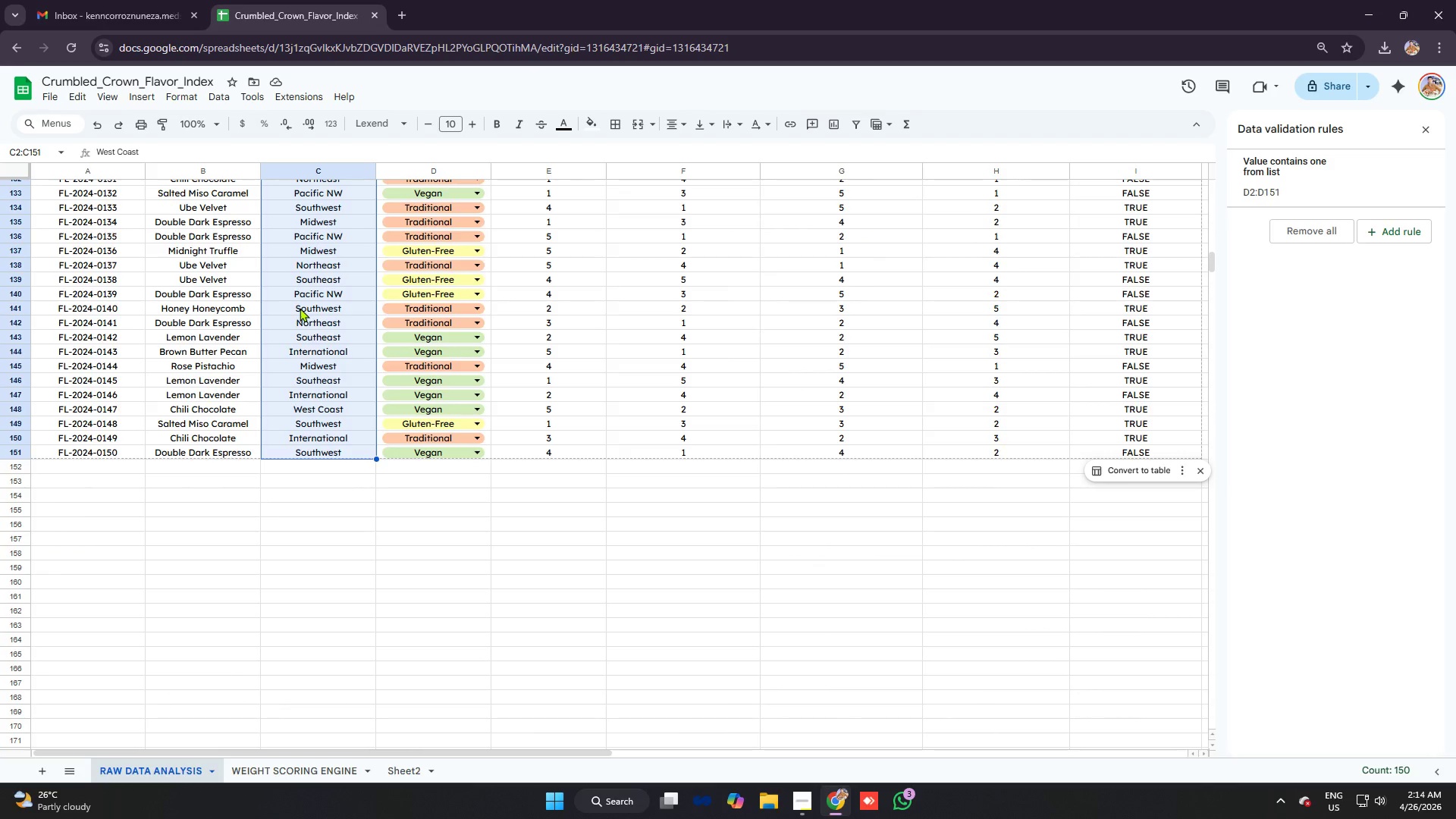 
right_click([317, 246])
 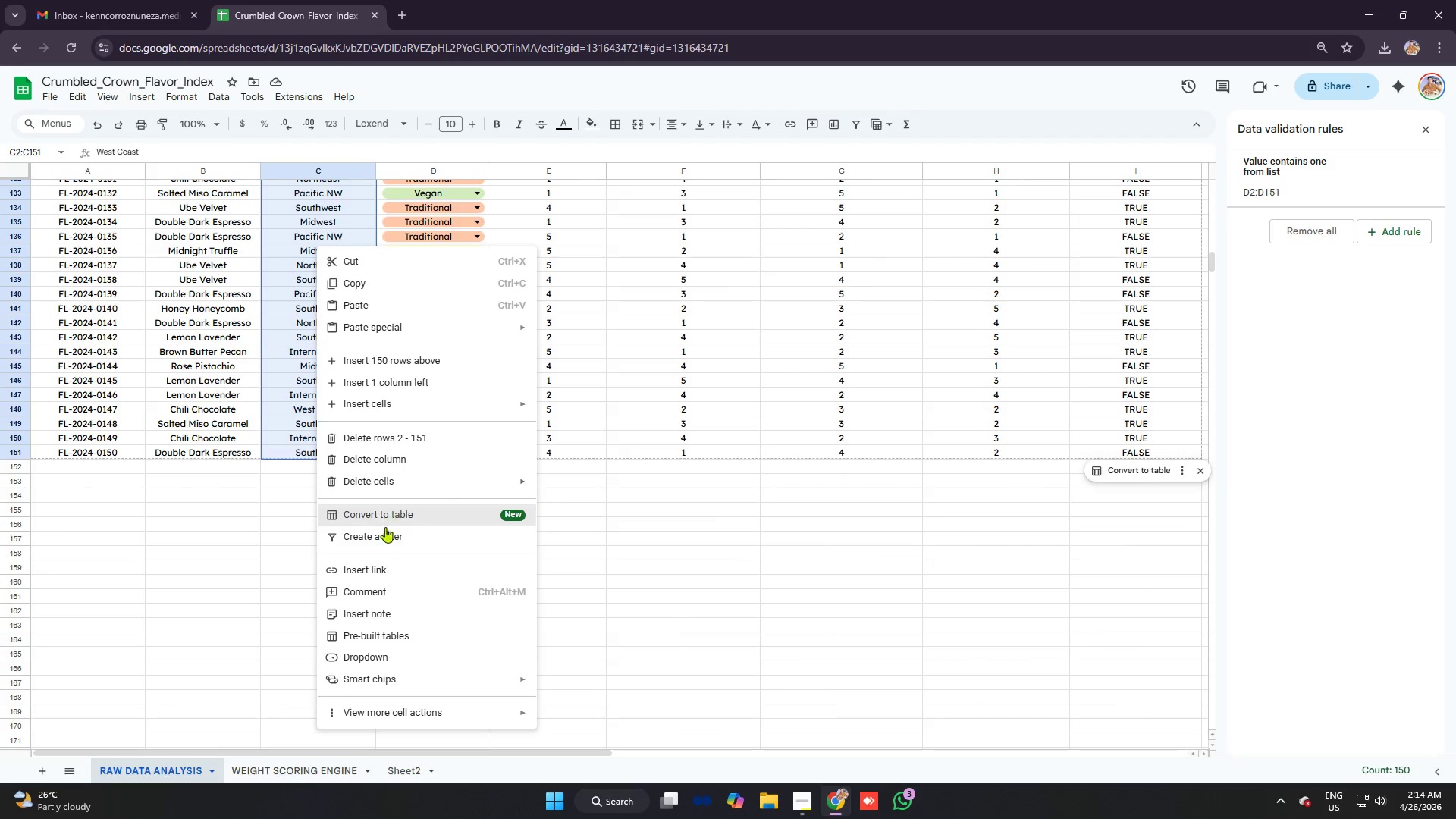 
left_click([372, 658])
 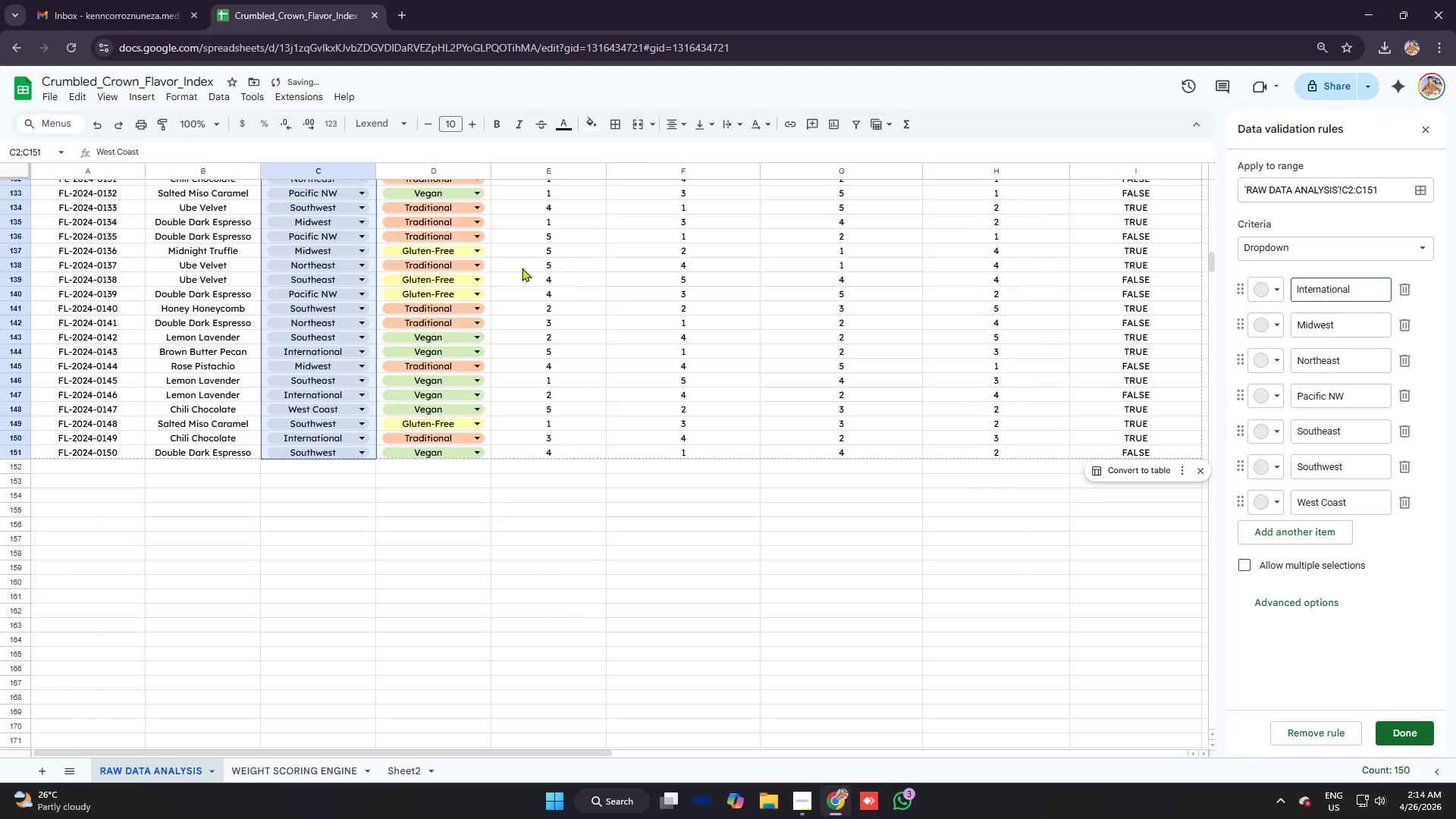 
scroll: coordinate [505, 281], scroll_direction: up, amount: 31.0
 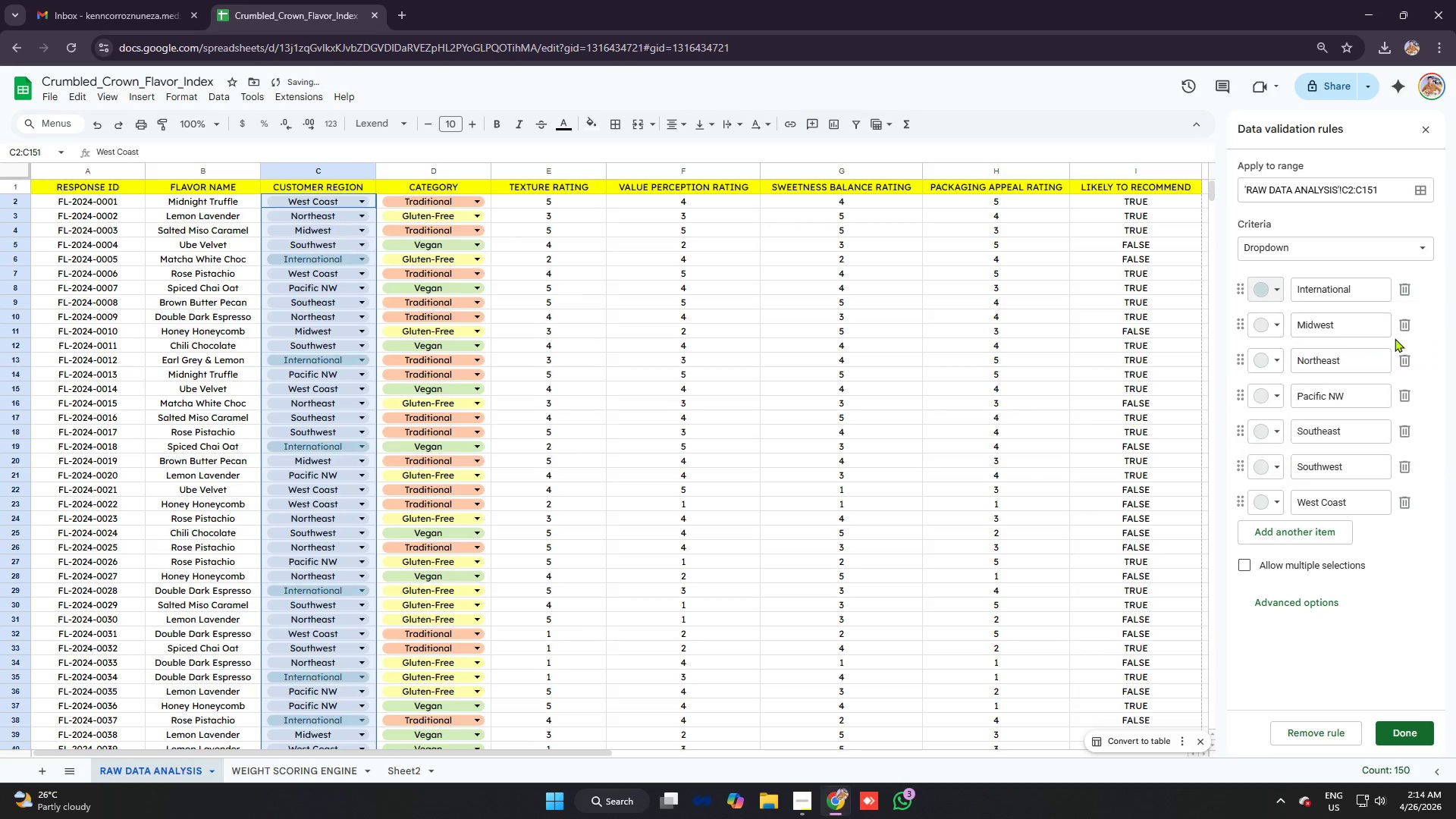 
left_click([1271, 321])
 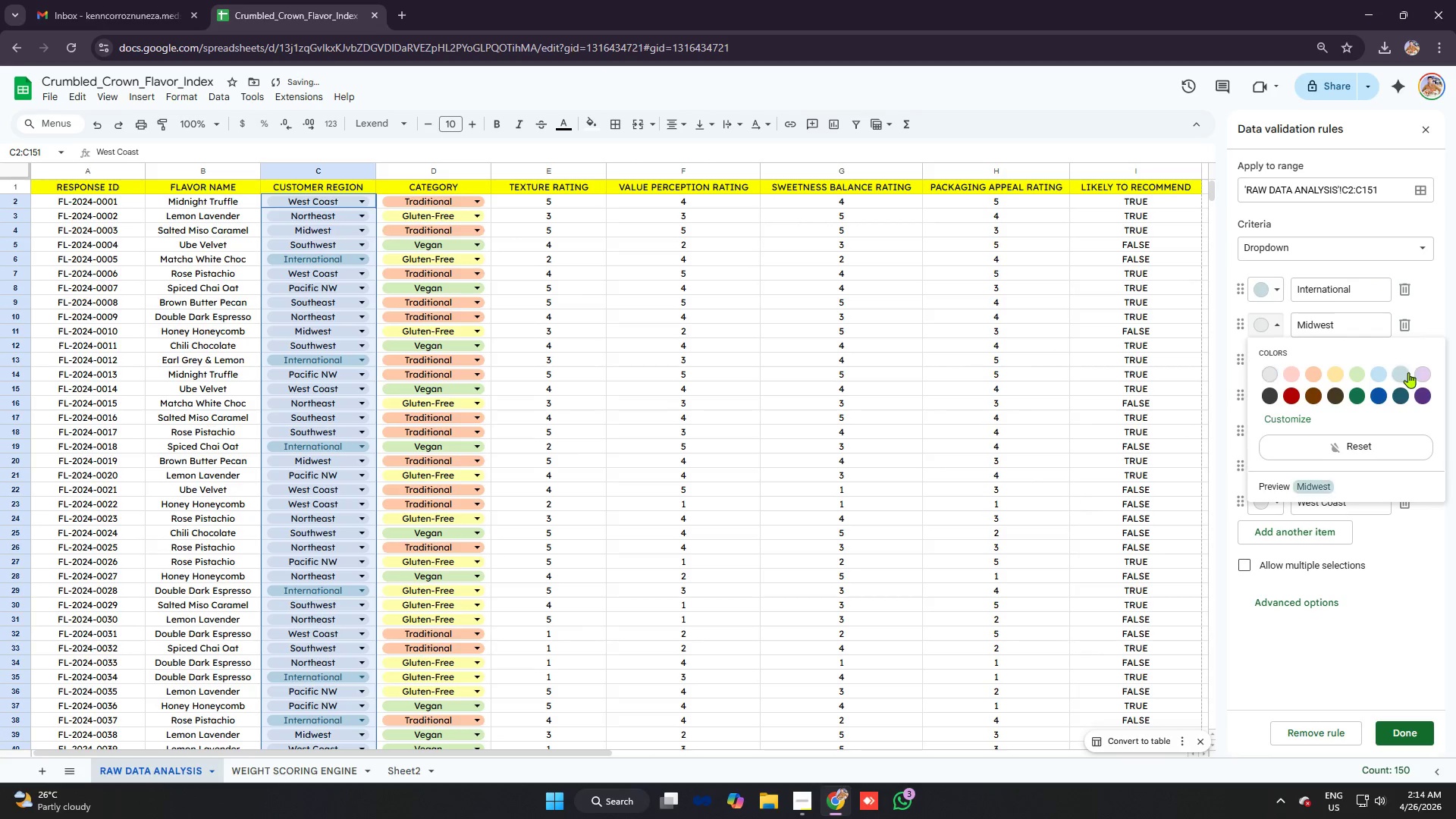 
left_click([1405, 375])
 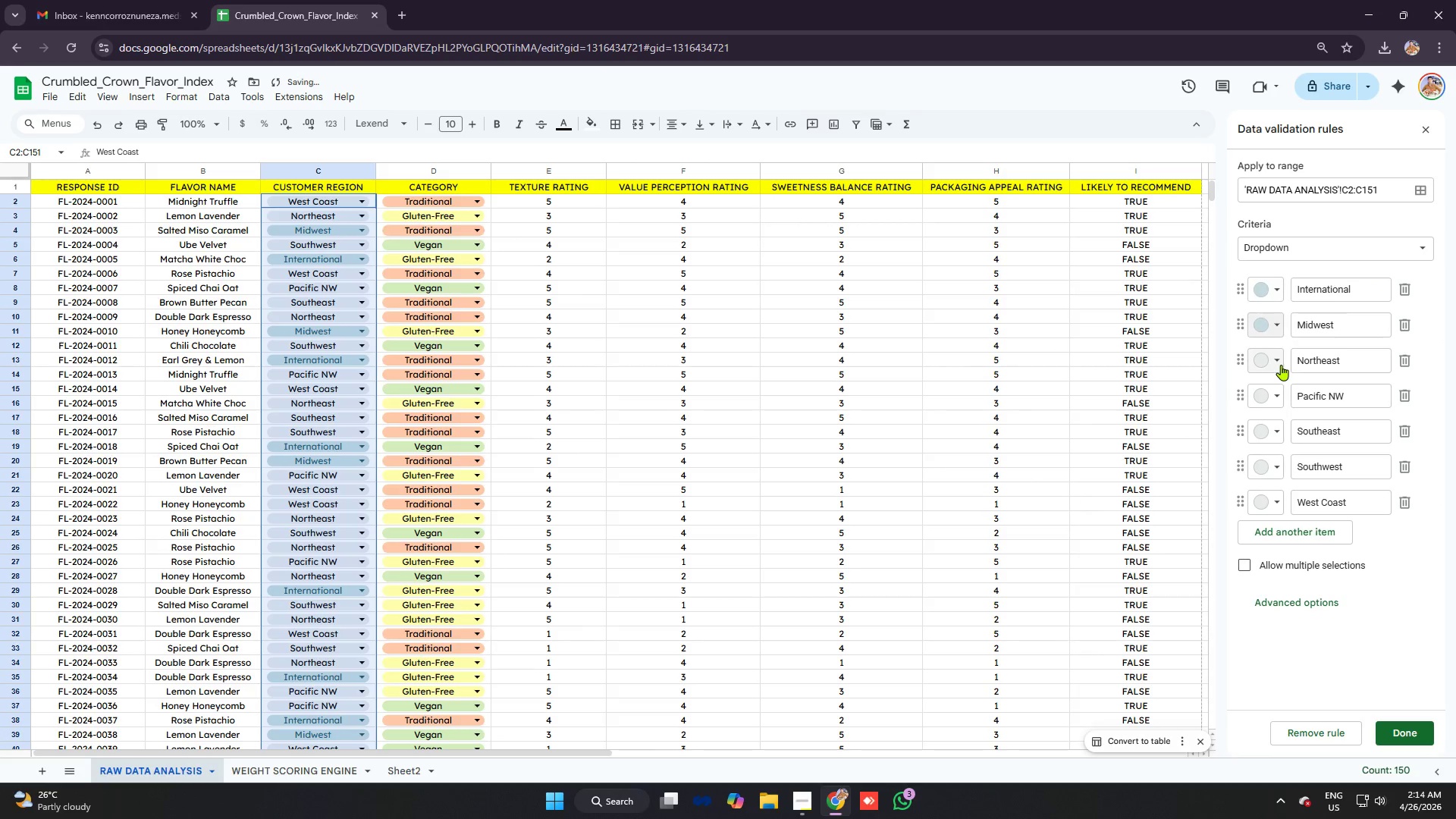 
left_click([1277, 363])
 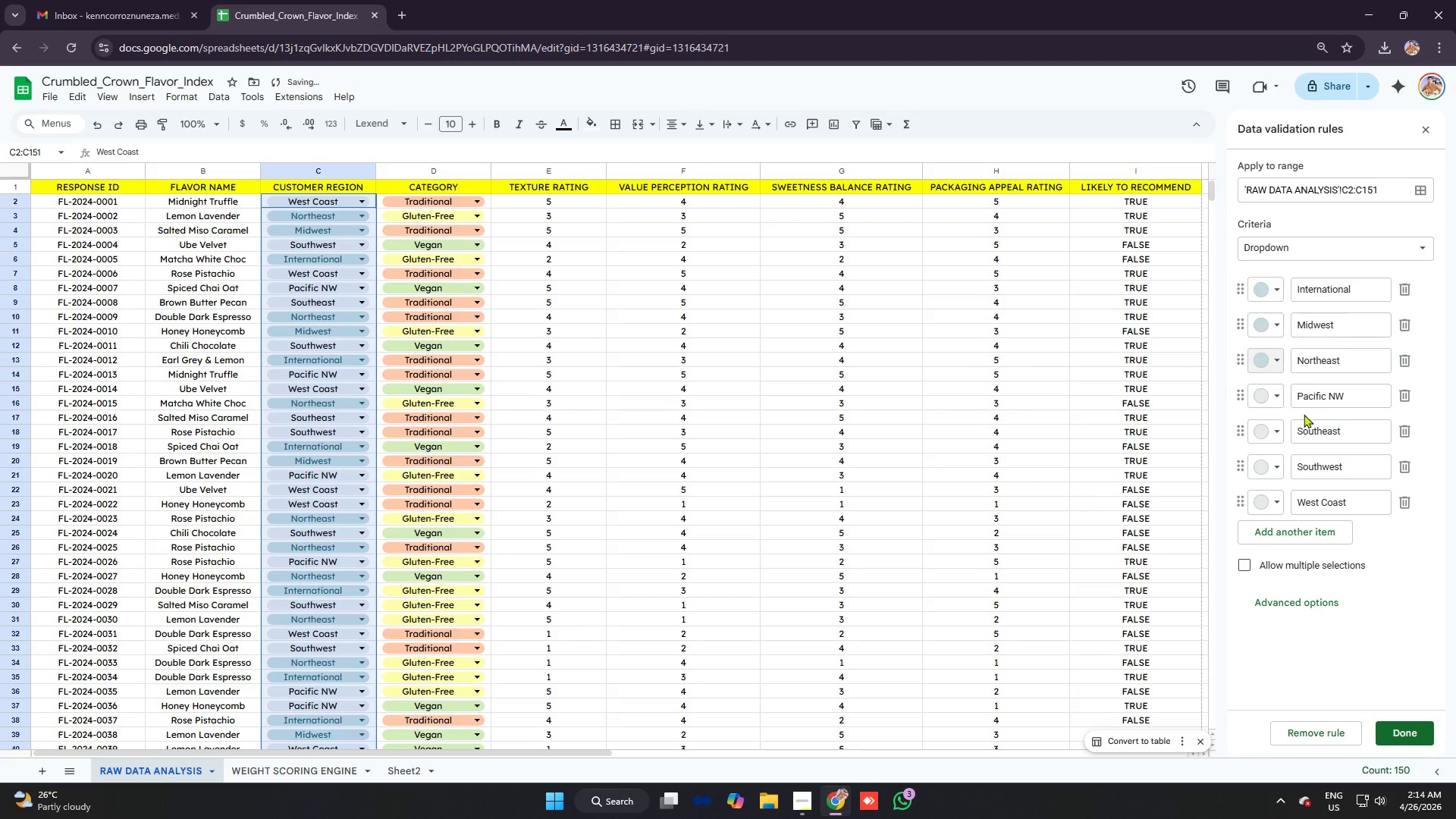 
left_click([1269, 399])
 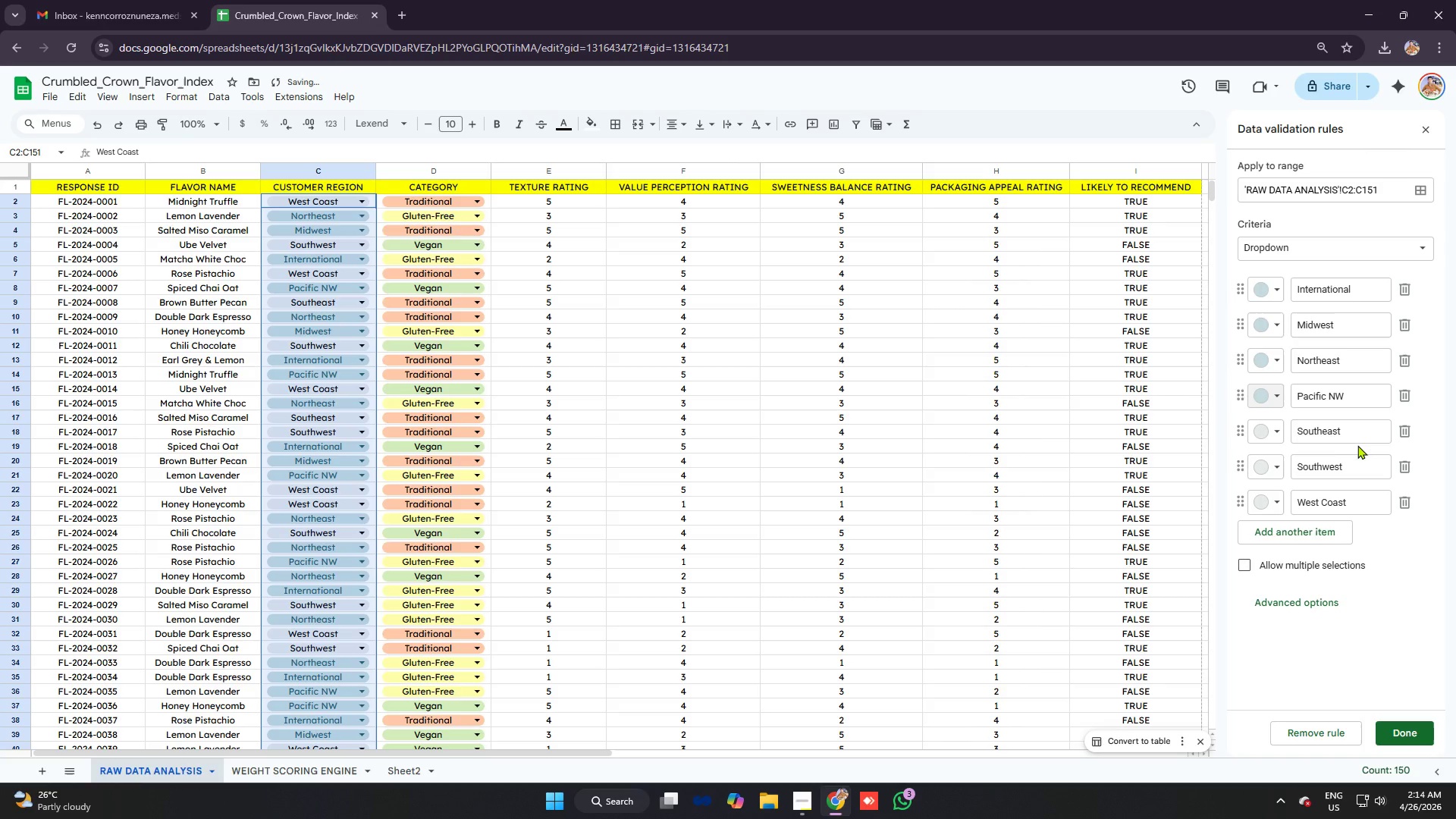 
left_click([1272, 432])
 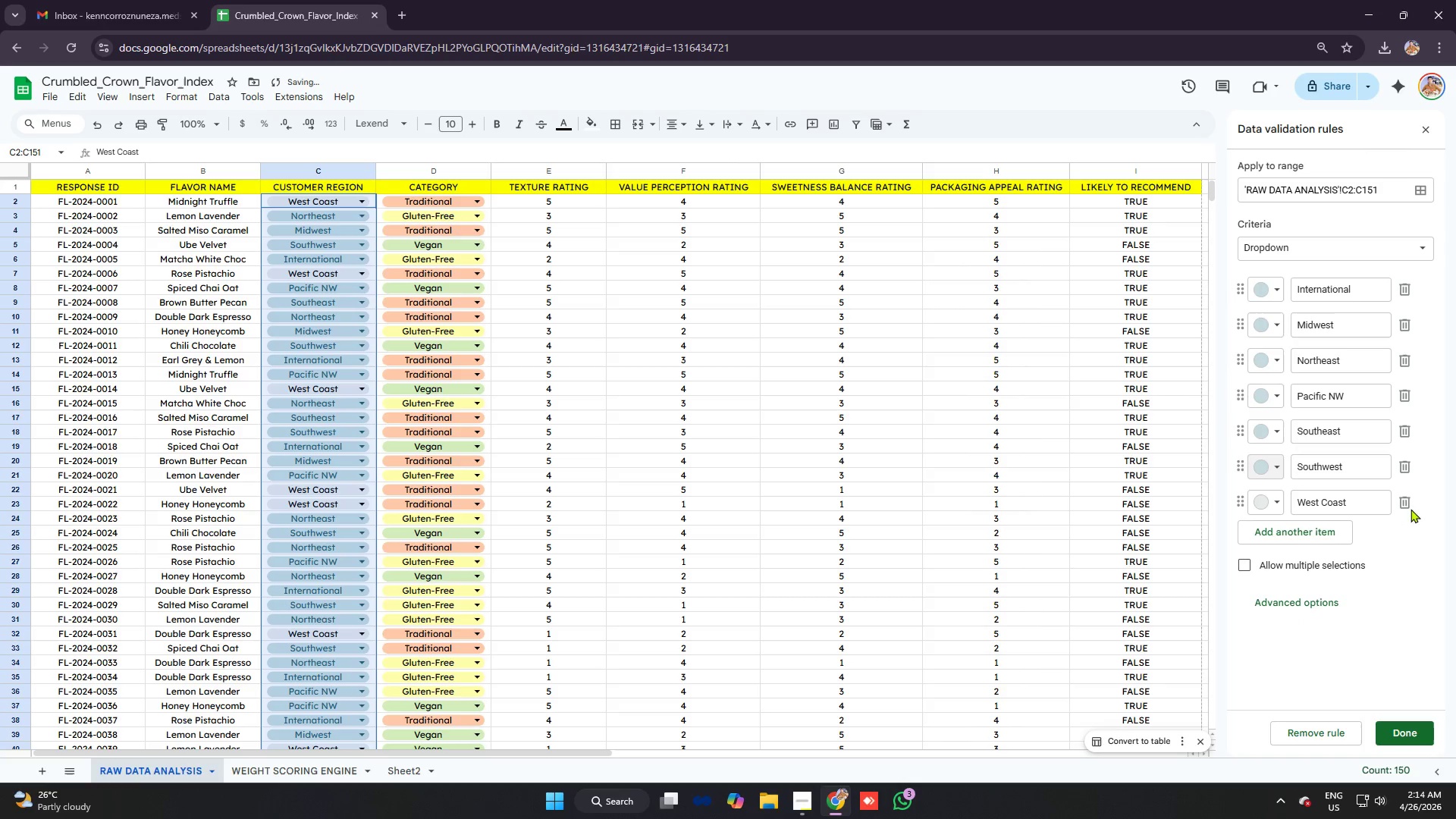 
left_click([1279, 494])
 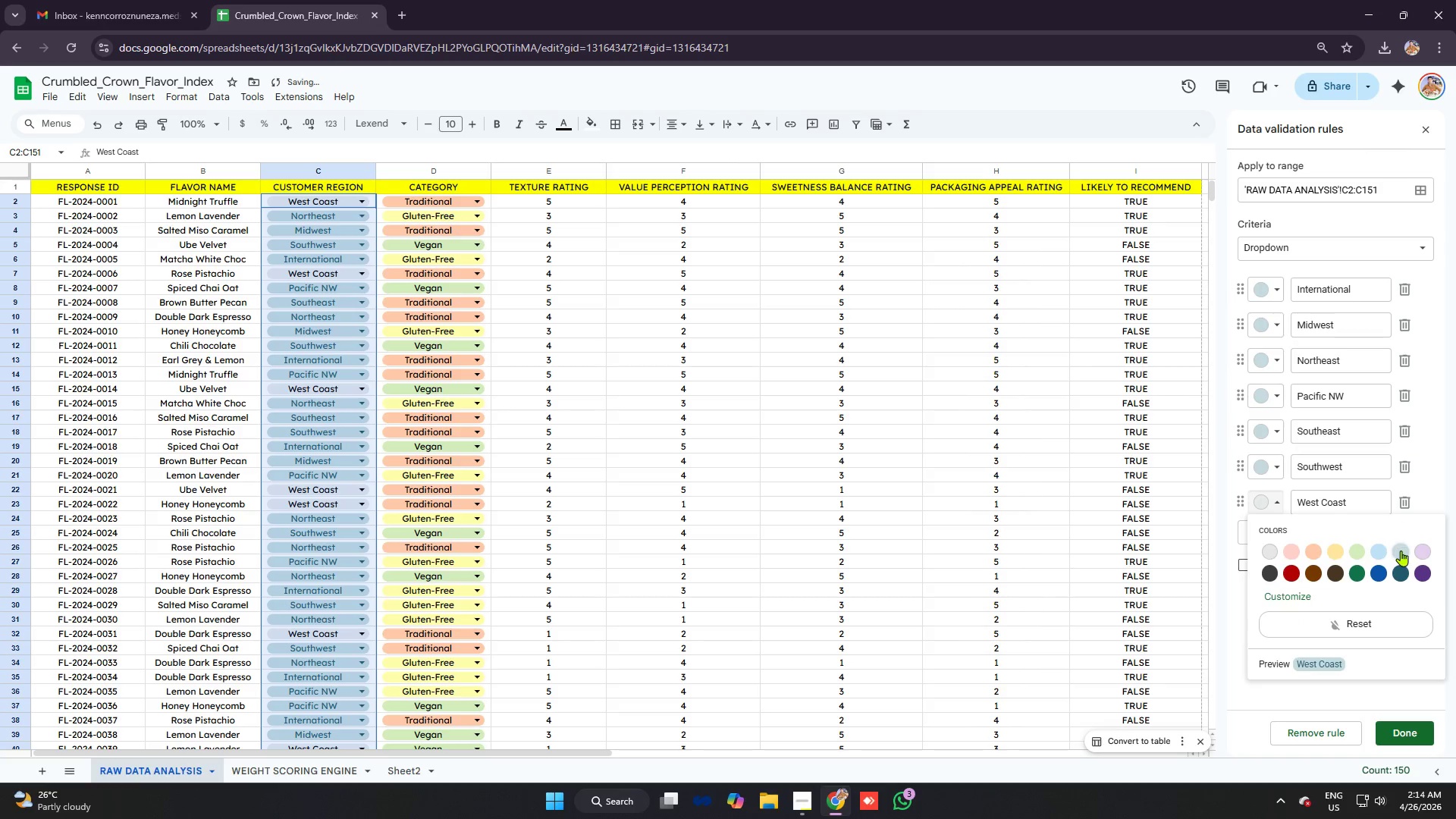 
left_click([1401, 551])
 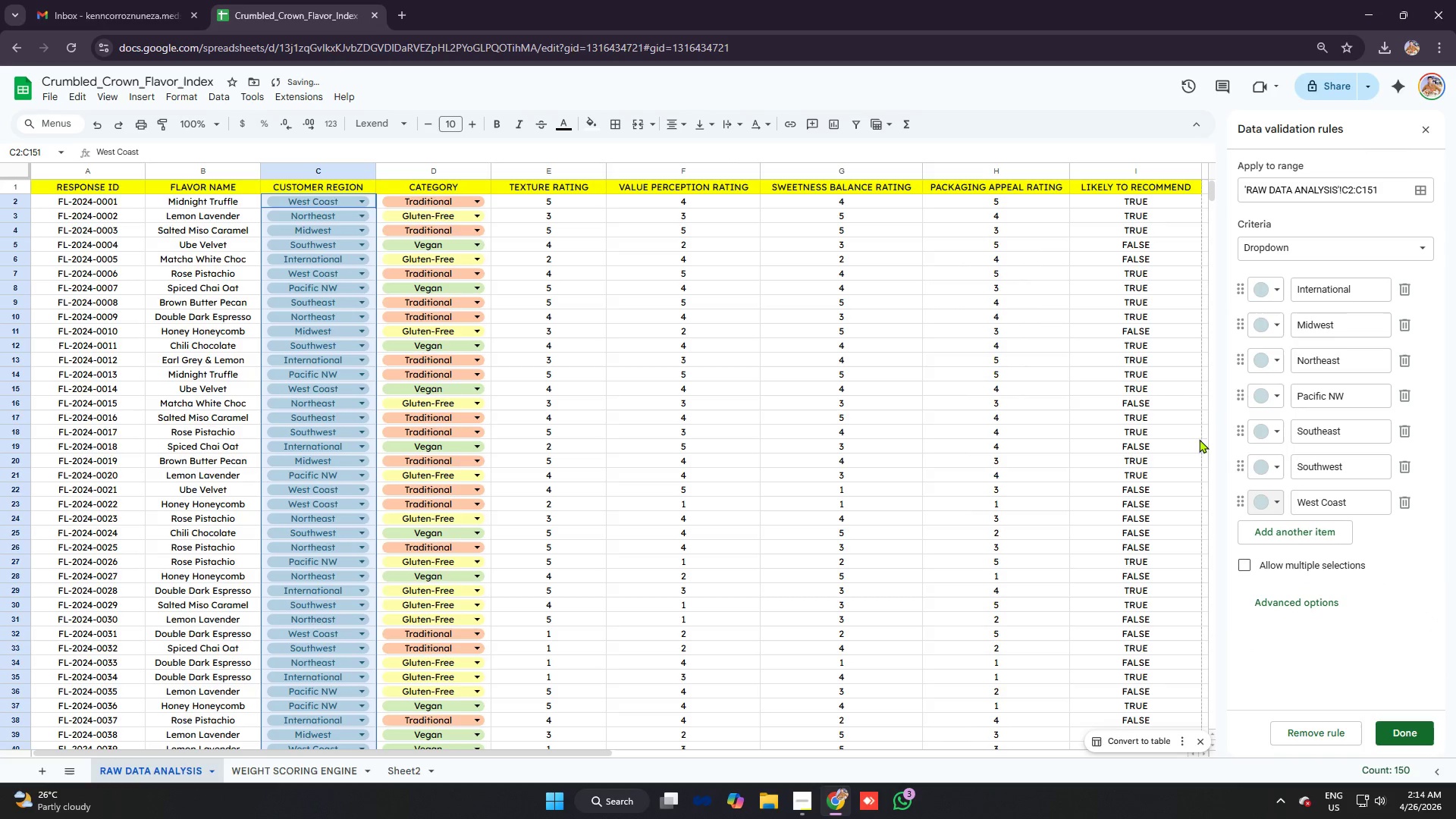 
left_click([1262, 287])
 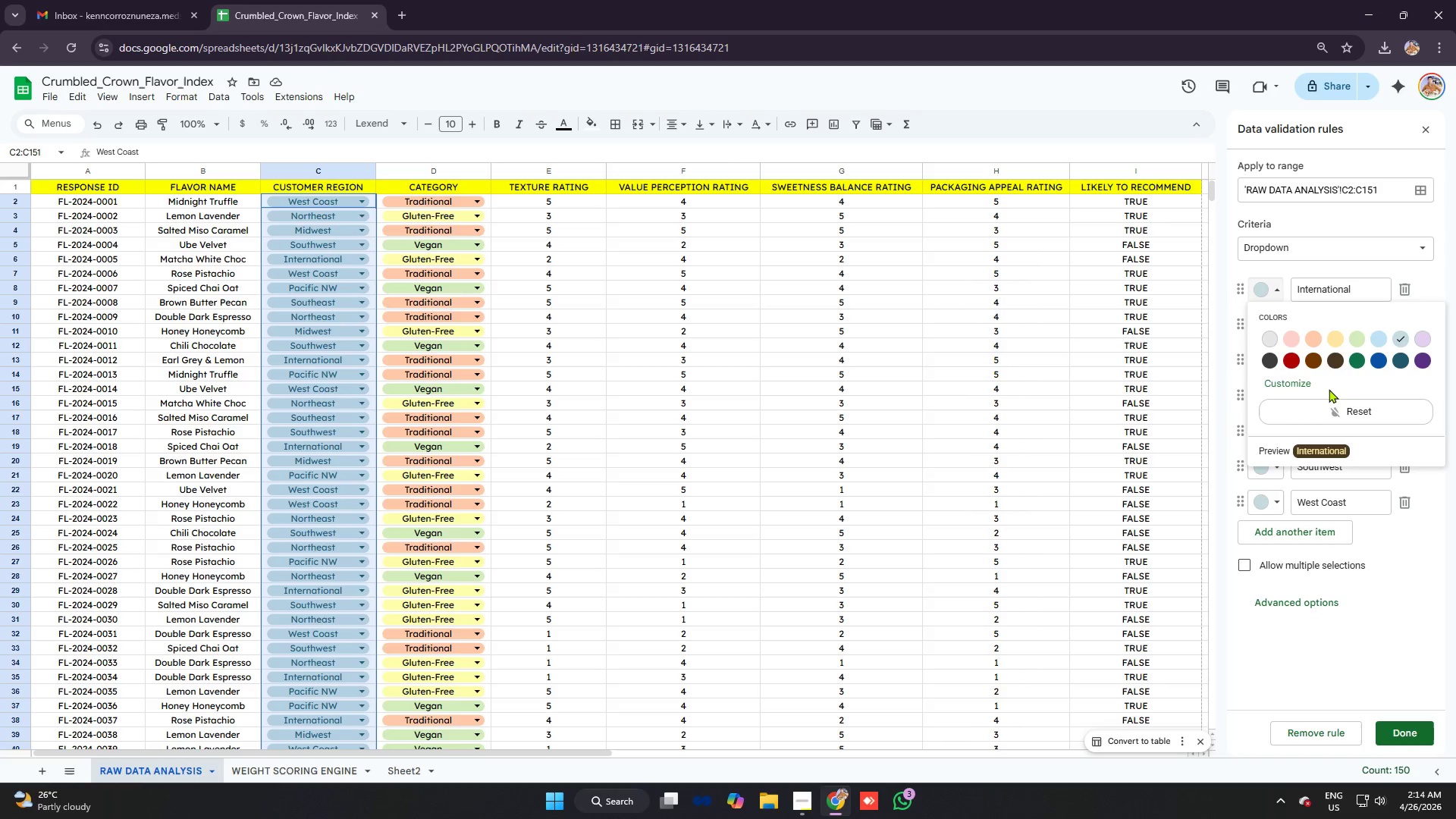 
wait(7.36)
 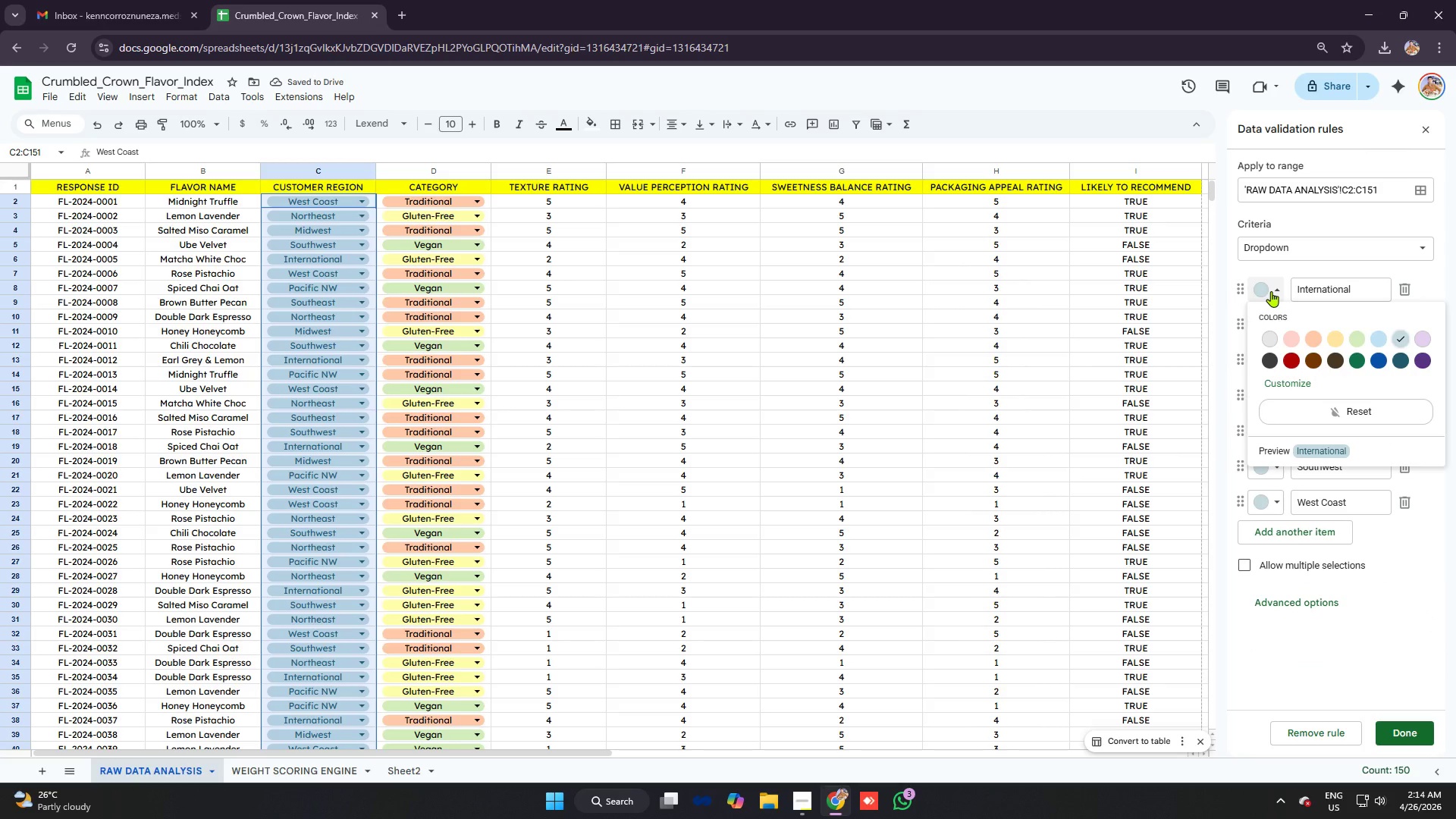 
left_click([560, 334])
 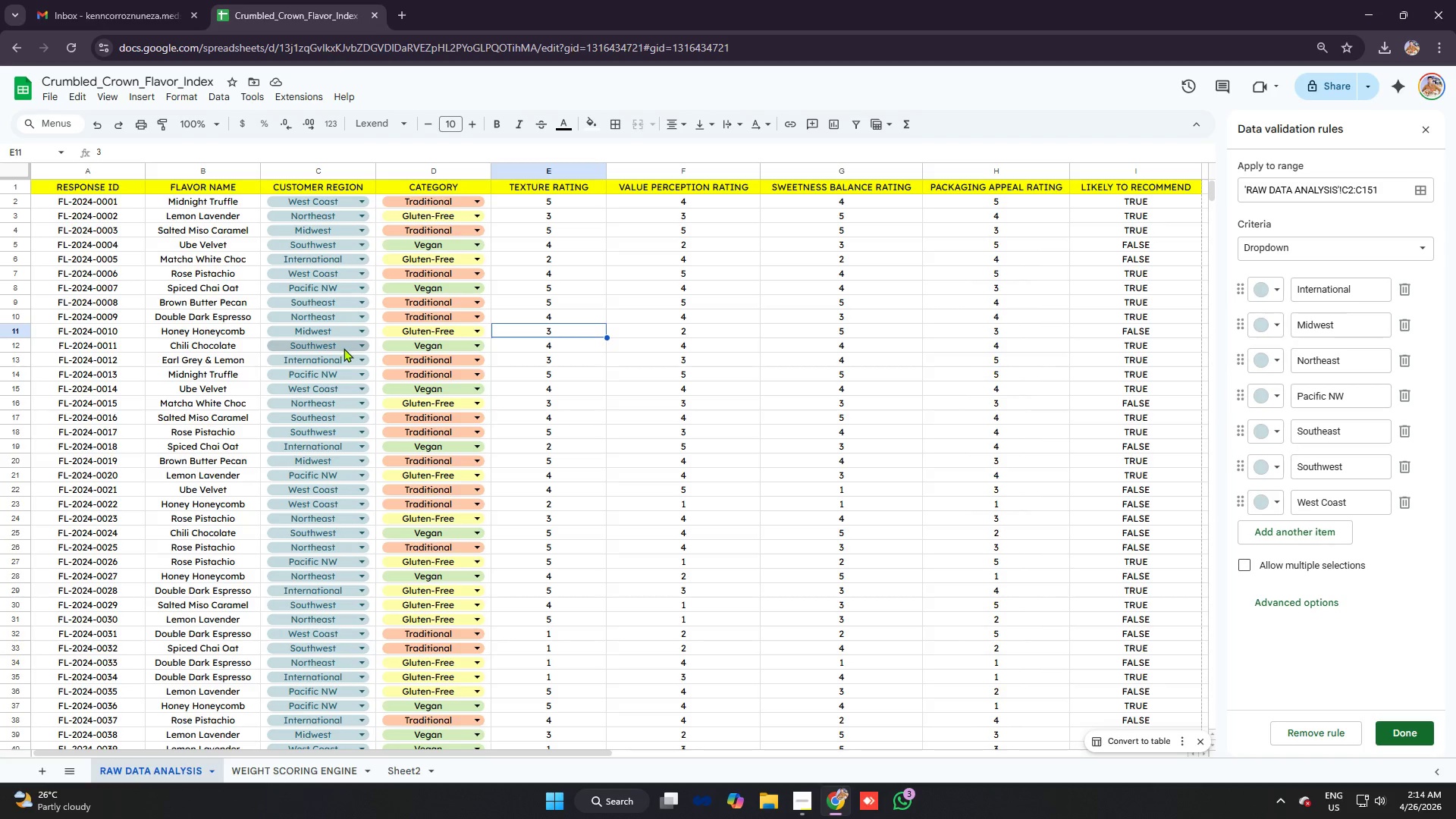 
scroll: coordinate [350, 335], scroll_direction: up, amount: 7.0
 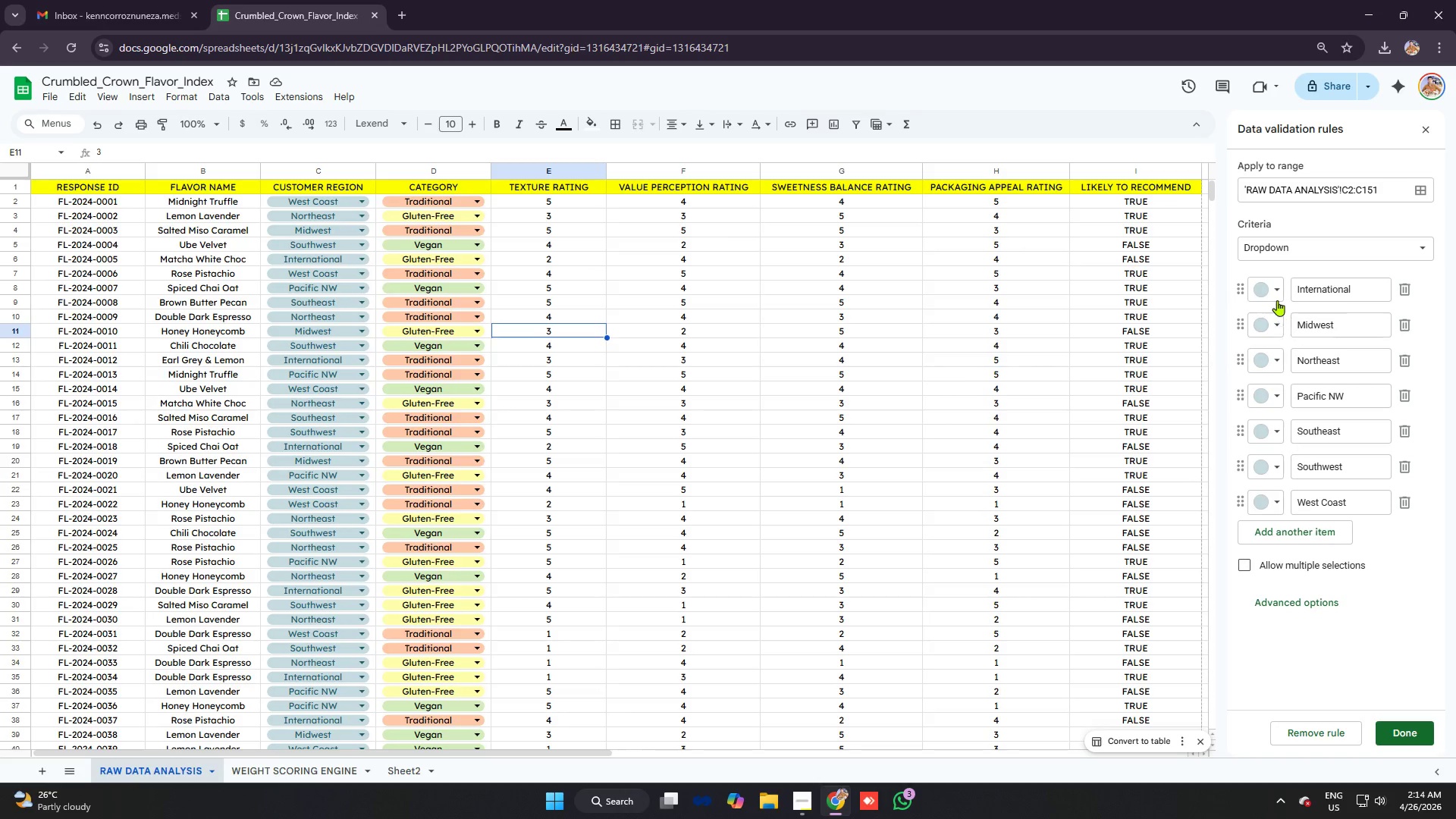 
left_click([1276, 293])
 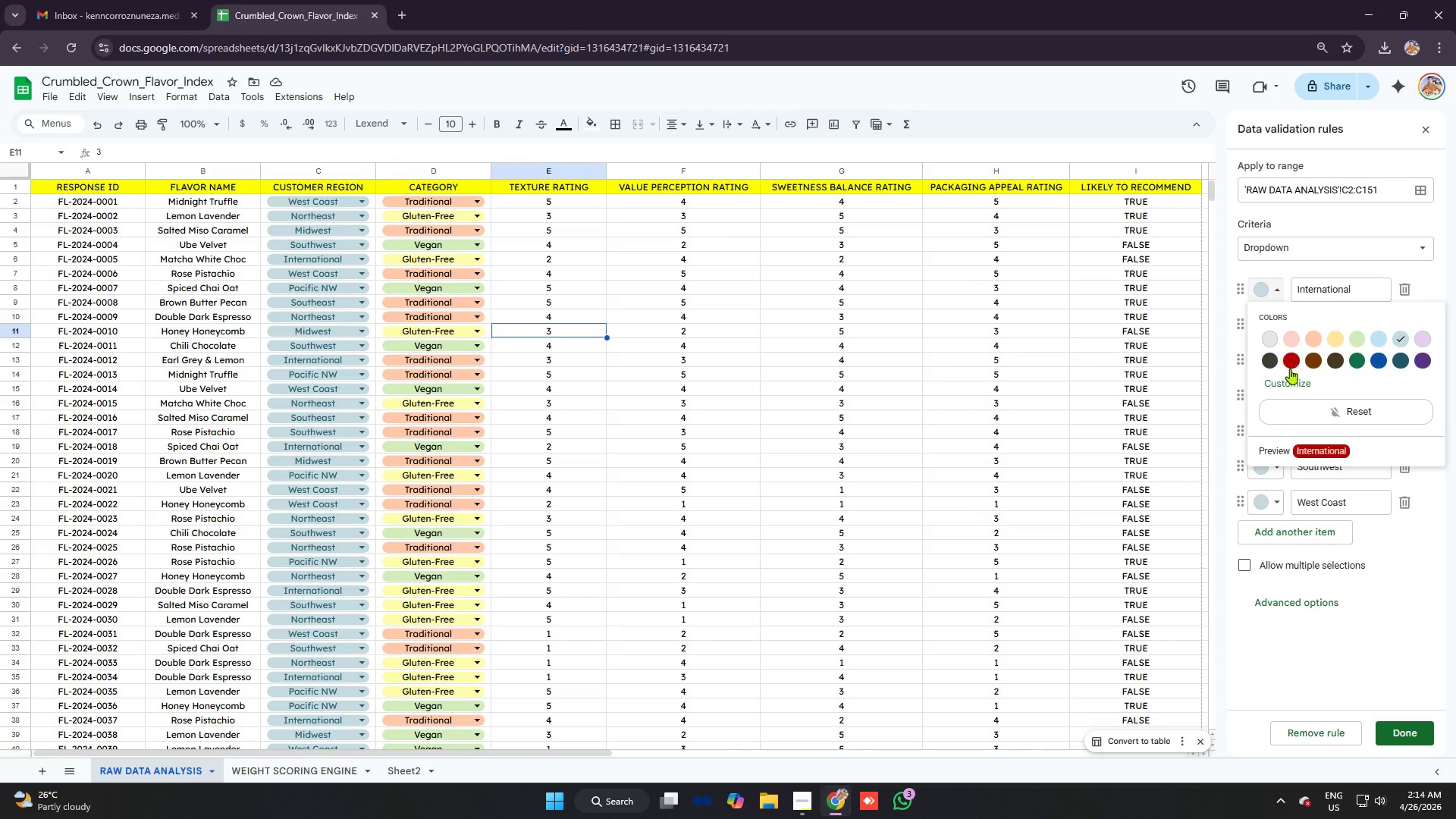 
left_click([1294, 385])
 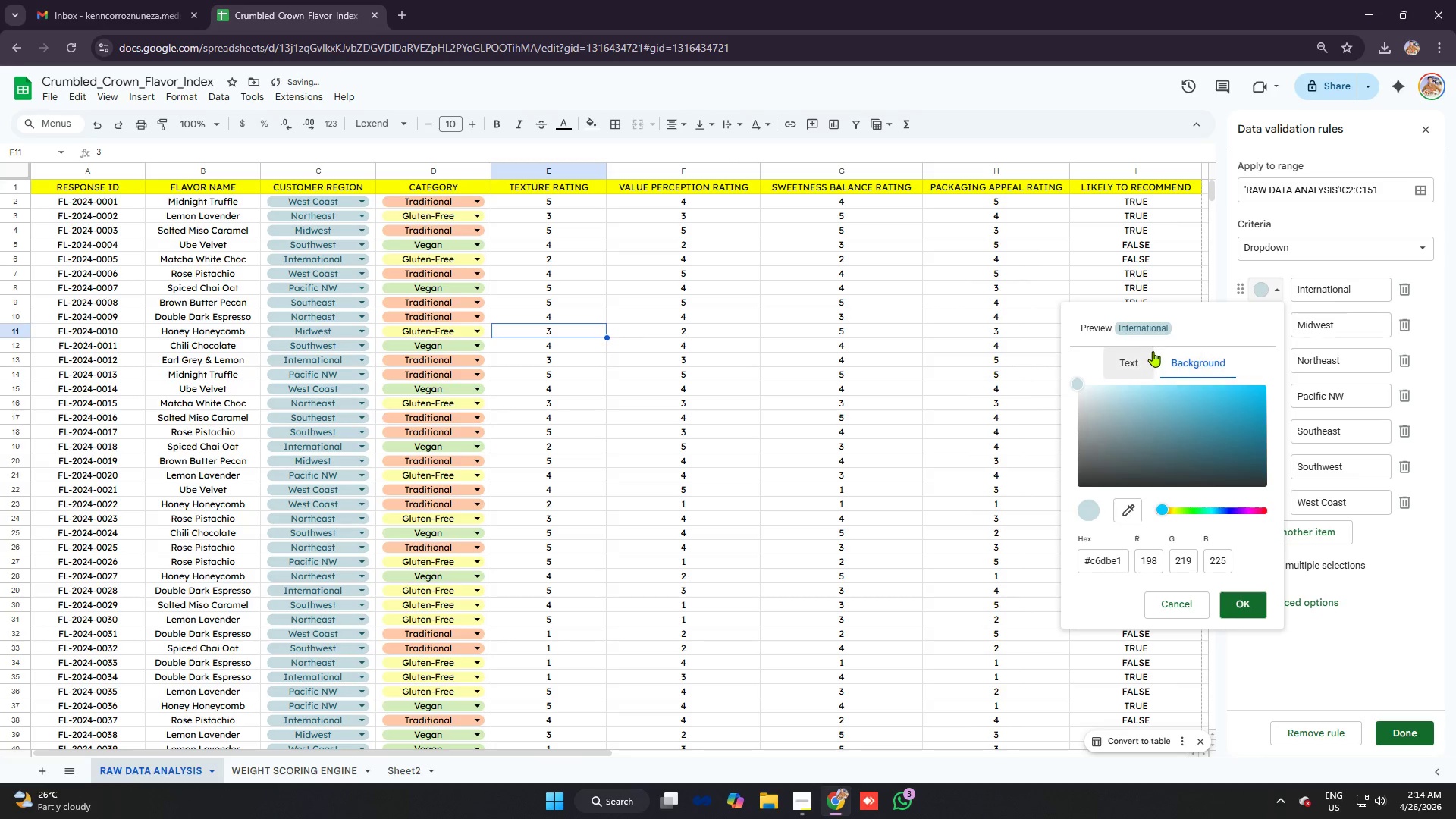 
left_click([1123, 360])
 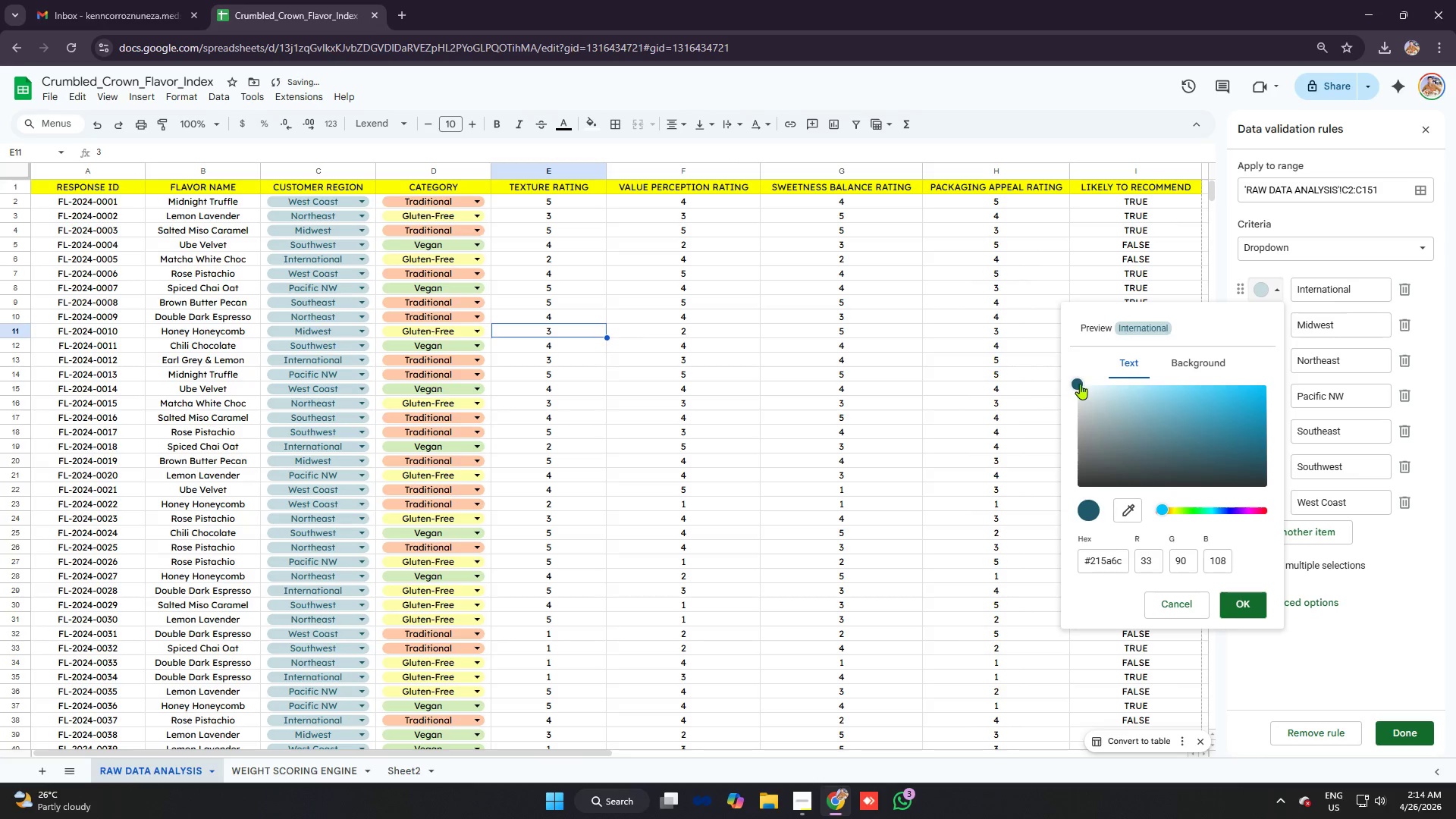 
left_click_drag(start_coordinate=[1078, 379], to_coordinate=[1080, 519])
 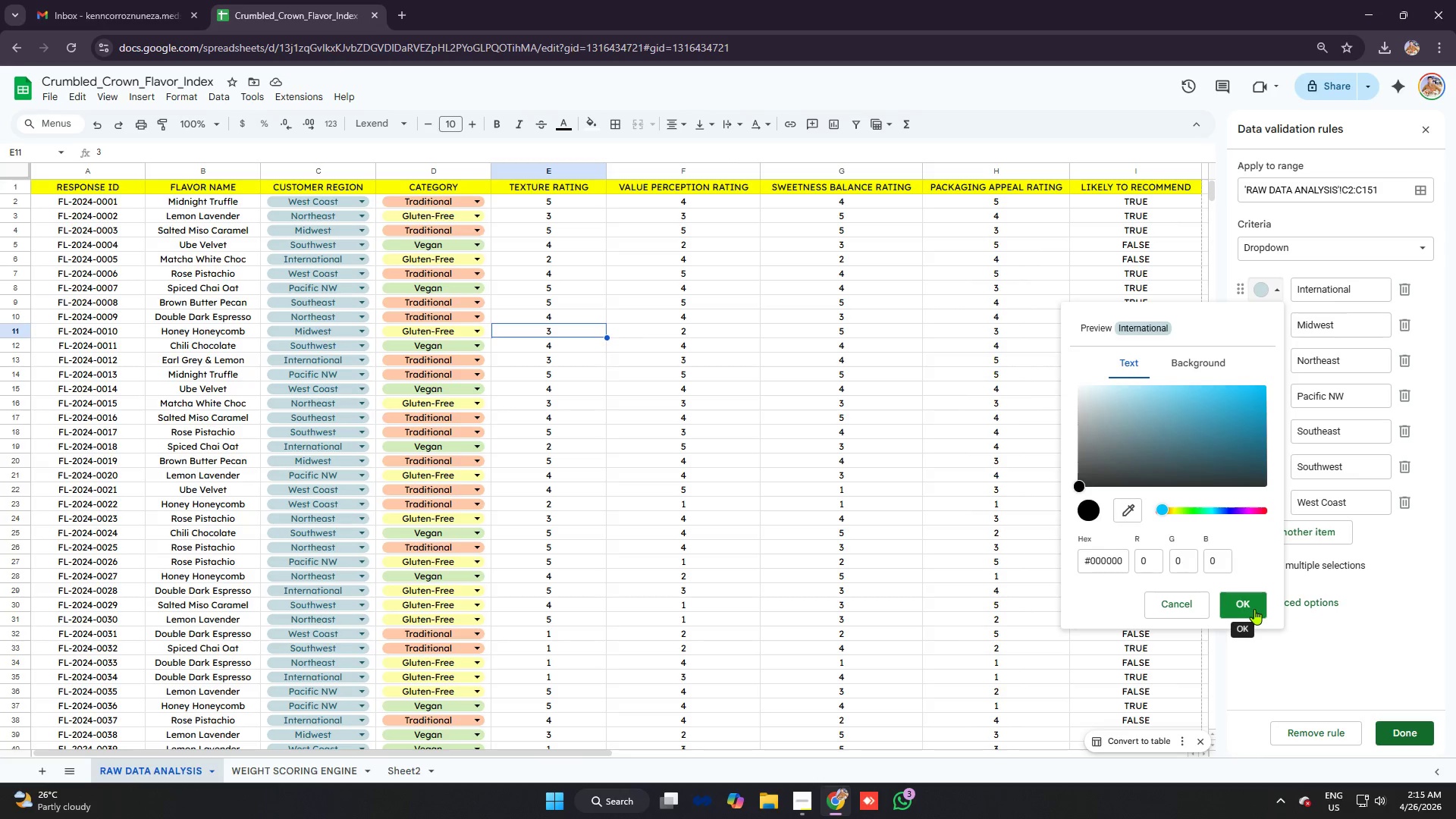 
left_click([1254, 609])
 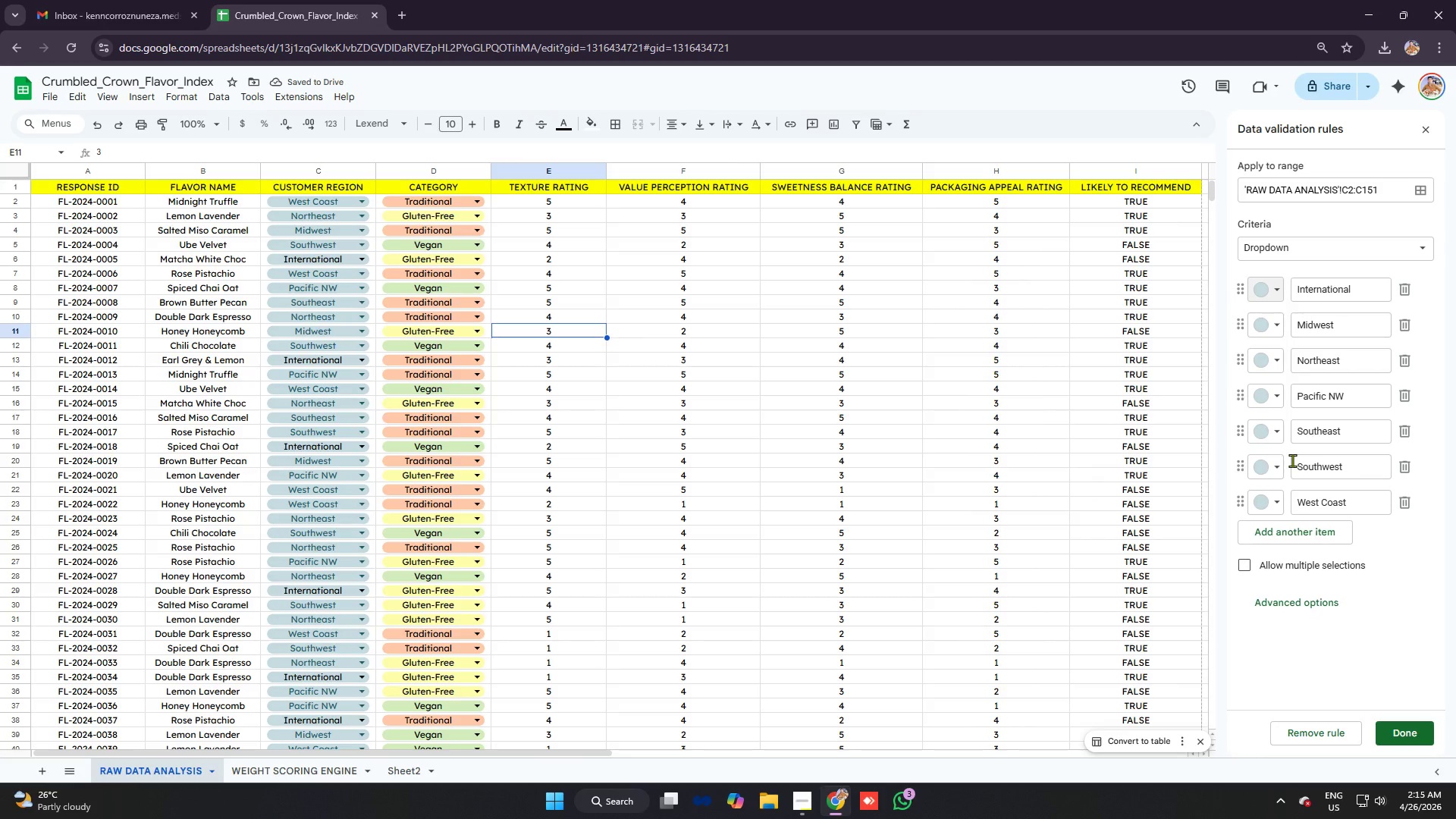 
key(Control+Z)
 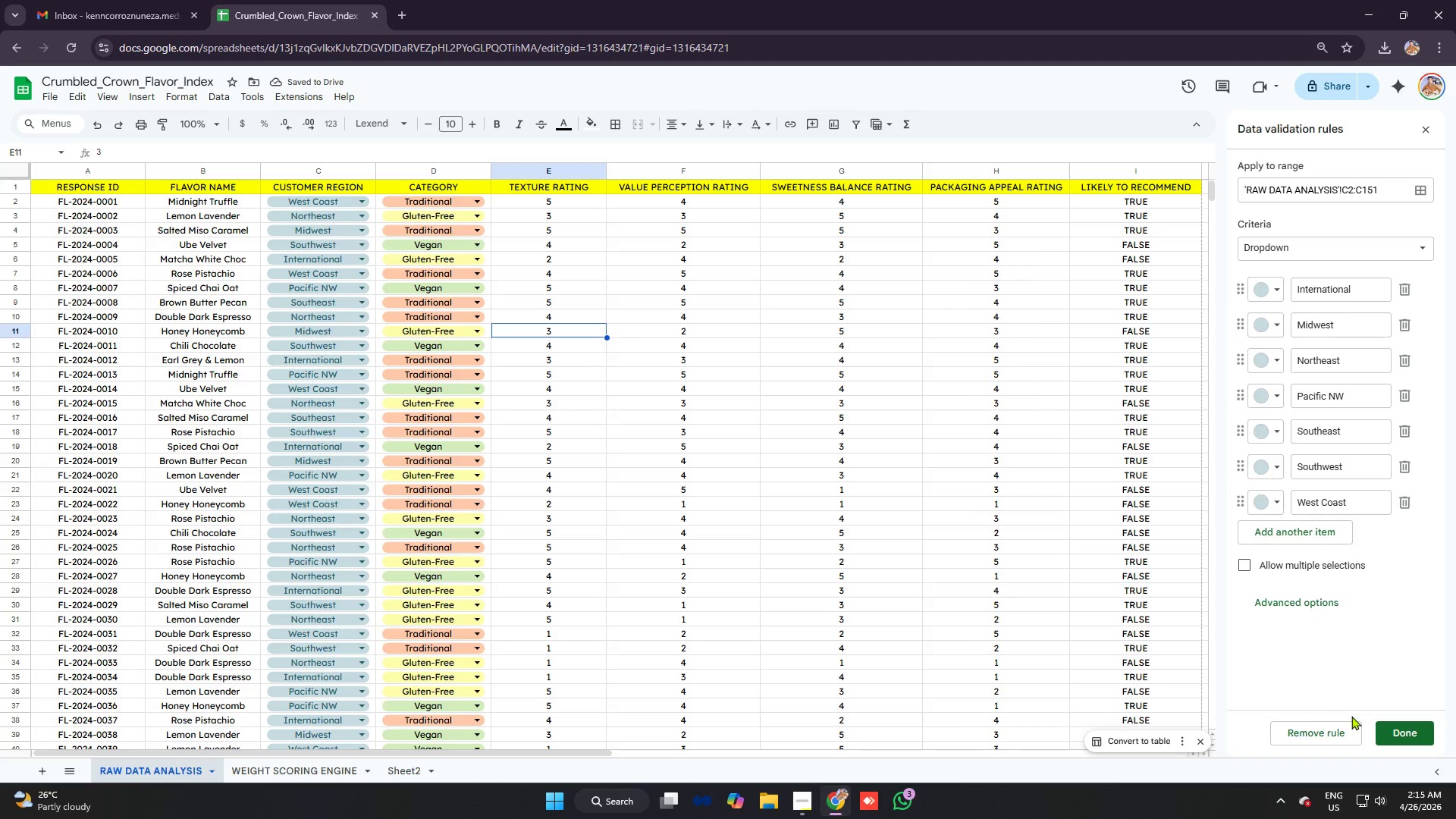 
left_click([918, 423])
 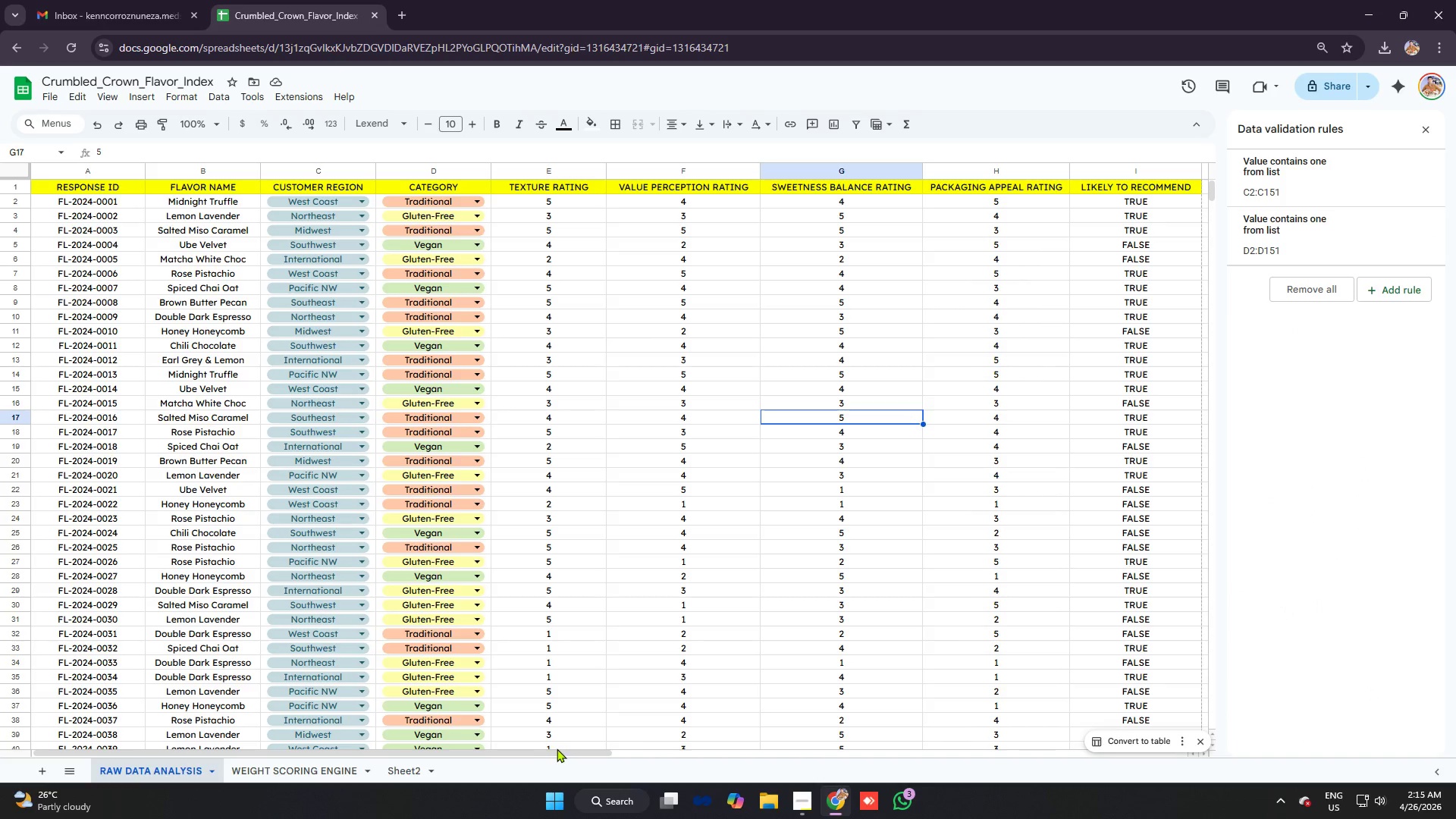 
left_click_drag(start_coordinate=[561, 755], to_coordinate=[823, 767])
 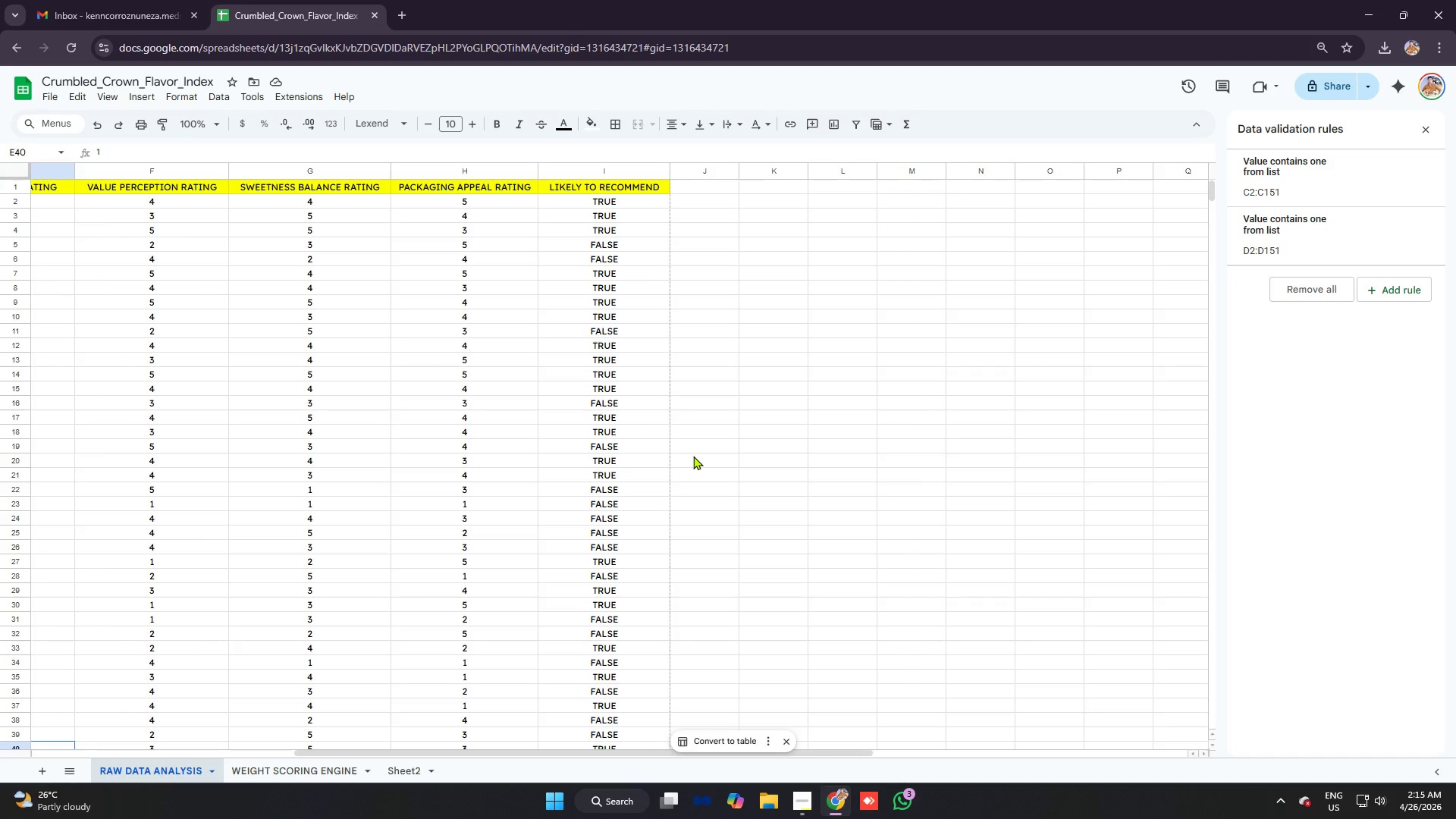 
wait(10.28)
 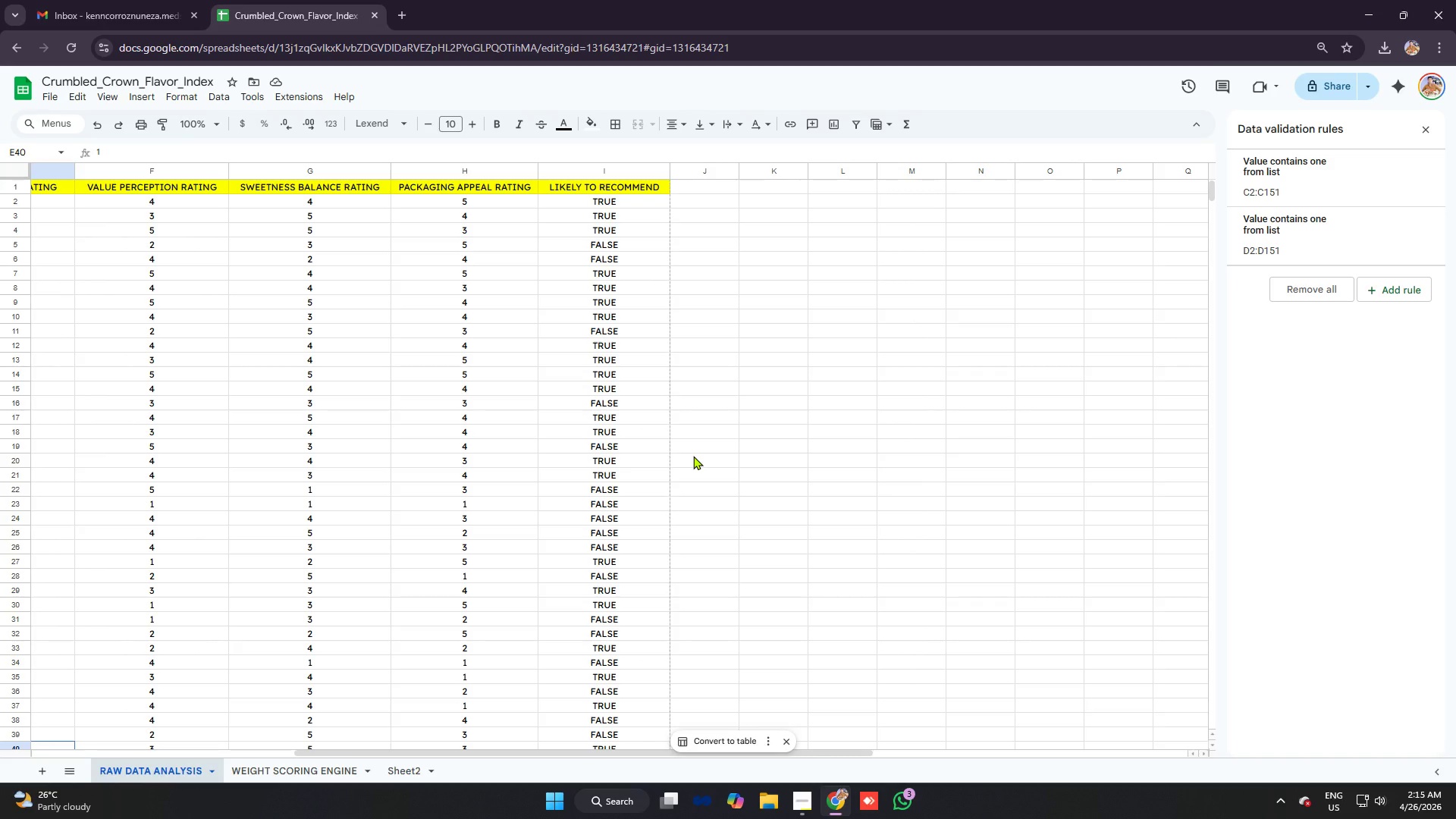 
left_click([708, 191])
 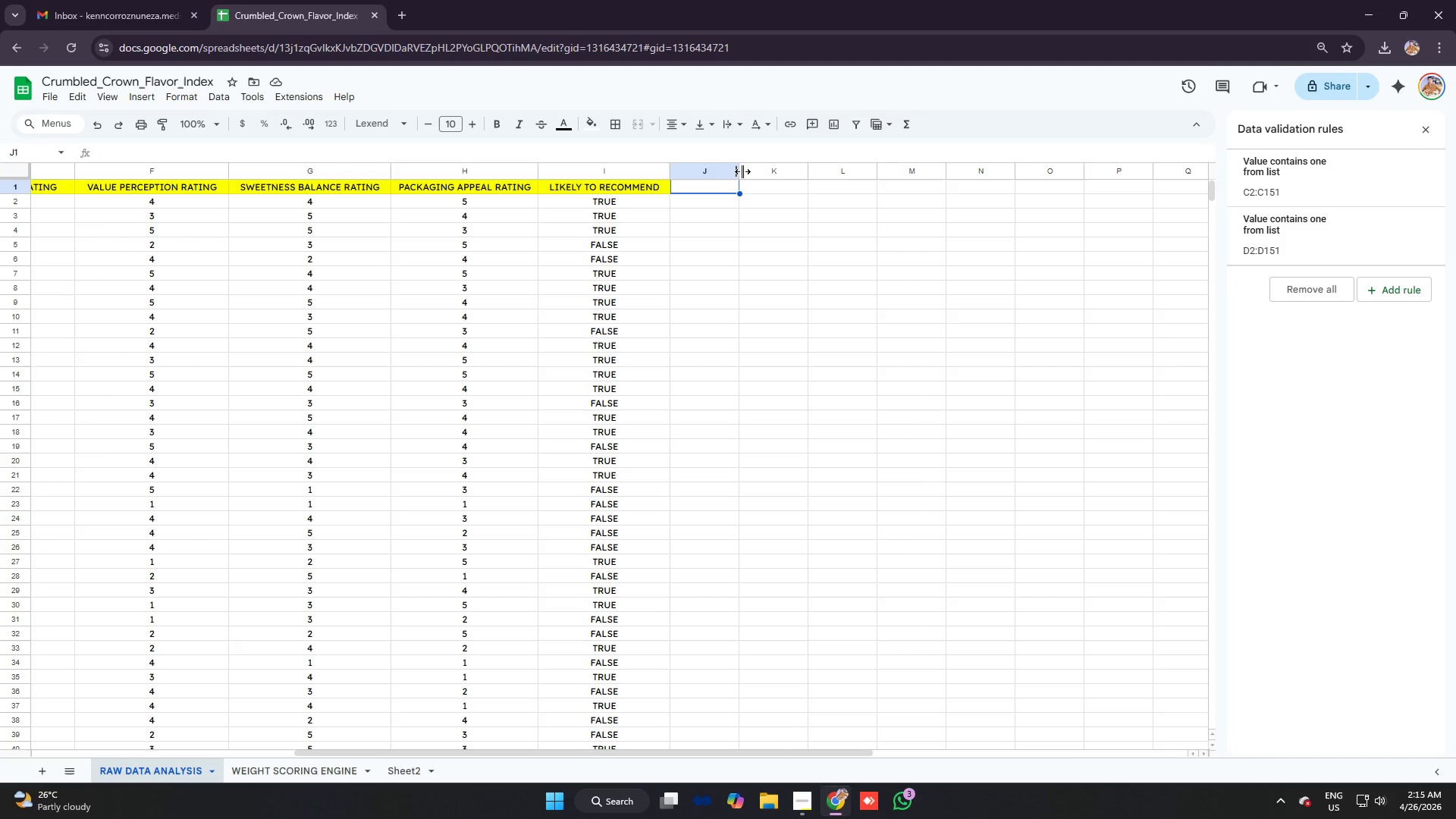 
left_click_drag(start_coordinate=[742, 171], to_coordinate=[797, 171])
 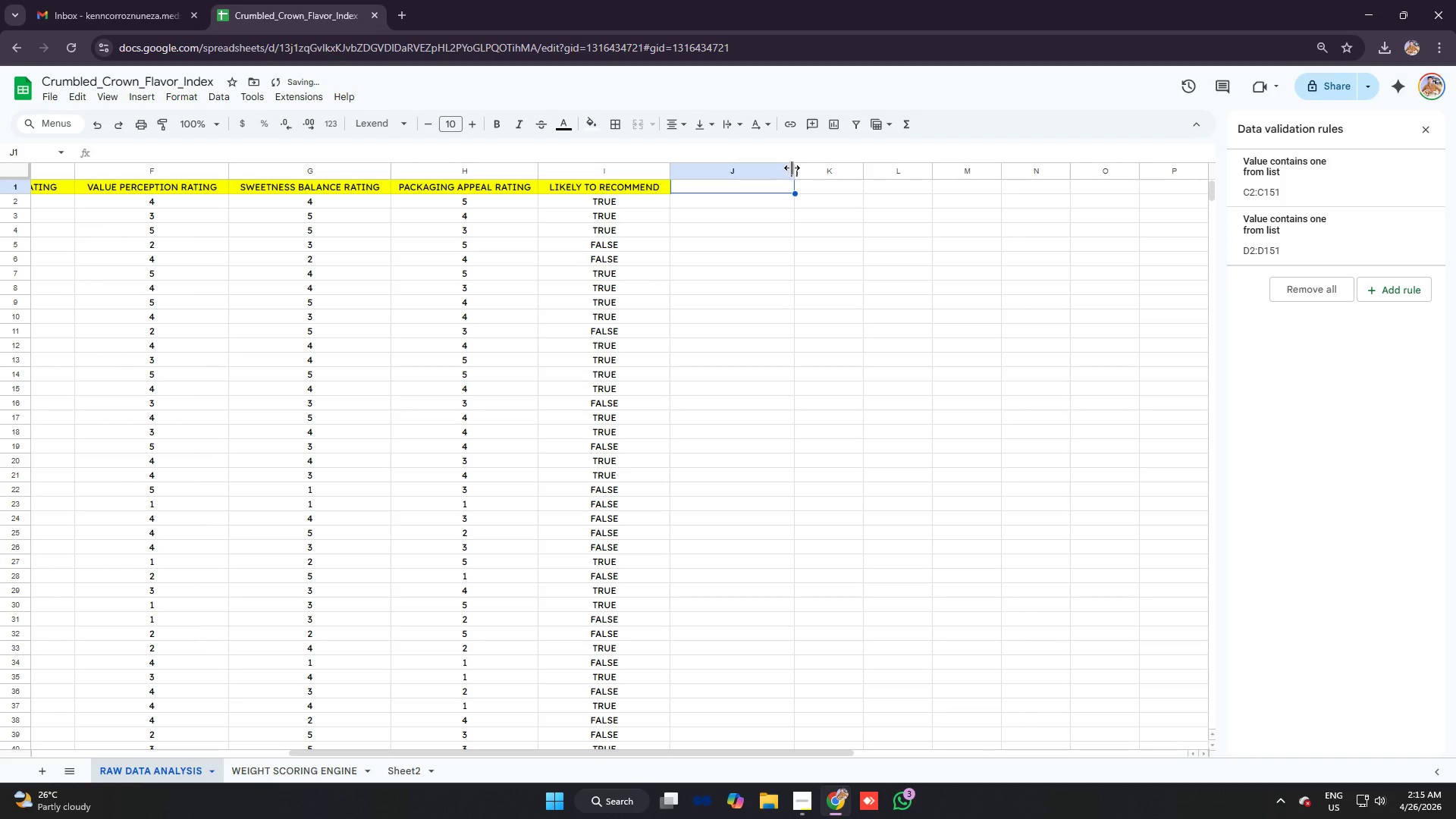 
left_click_drag(start_coordinate=[793, 168], to_coordinate=[805, 168])
 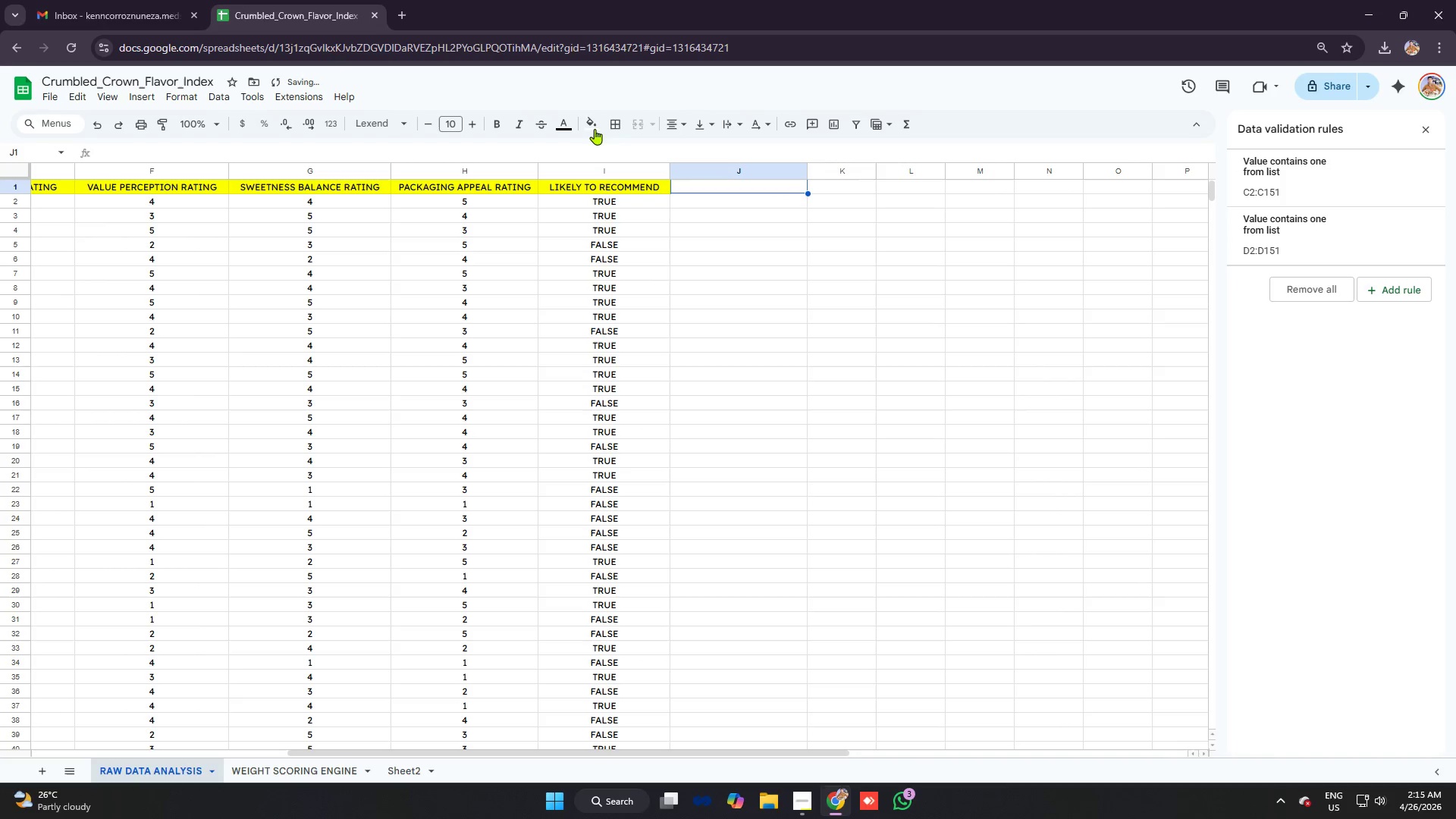 
left_click([586, 116])
 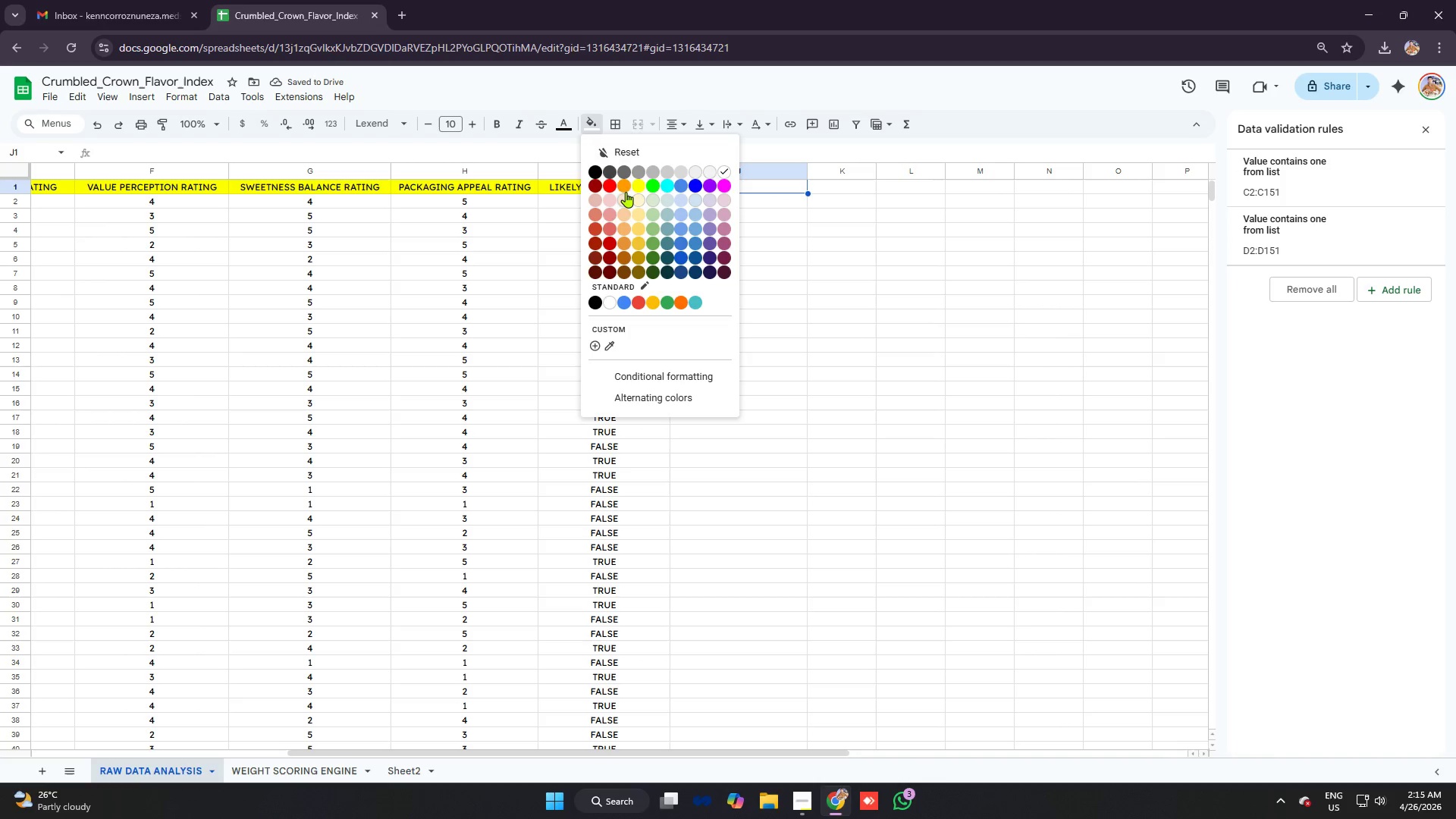 
left_click([636, 185])
 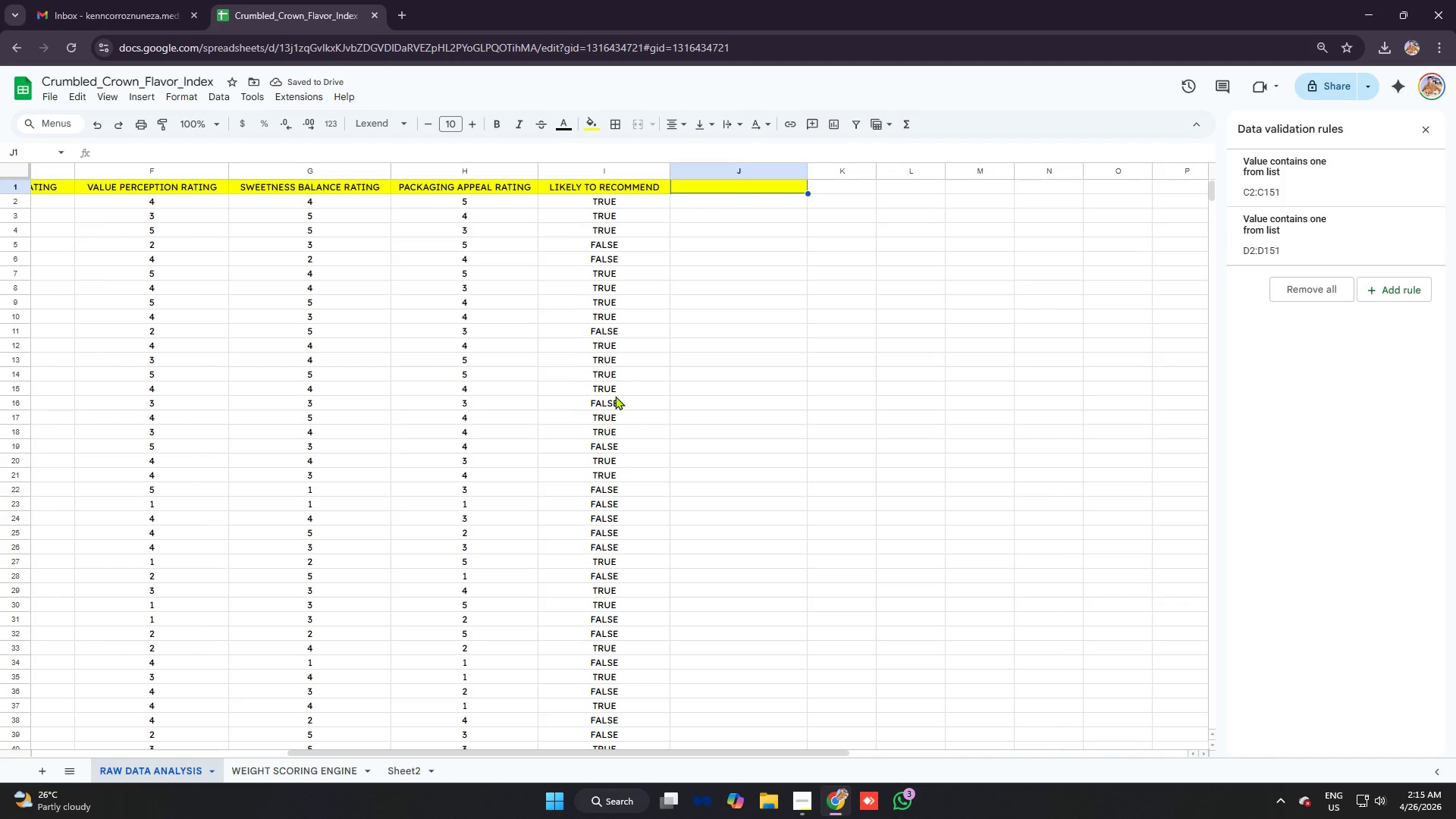 
key(Alt+AltLeft)
 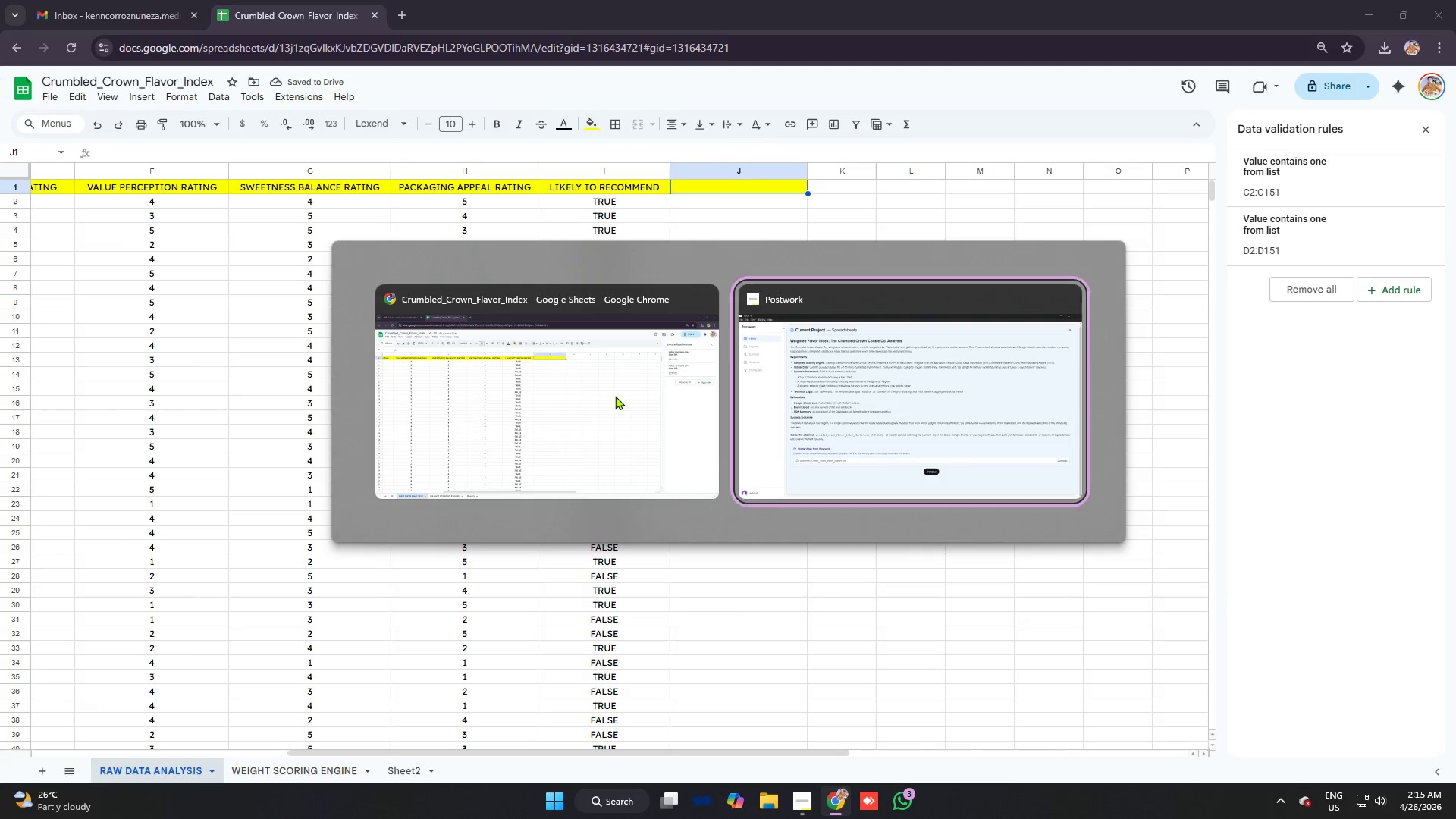 
key(Alt+Tab)